 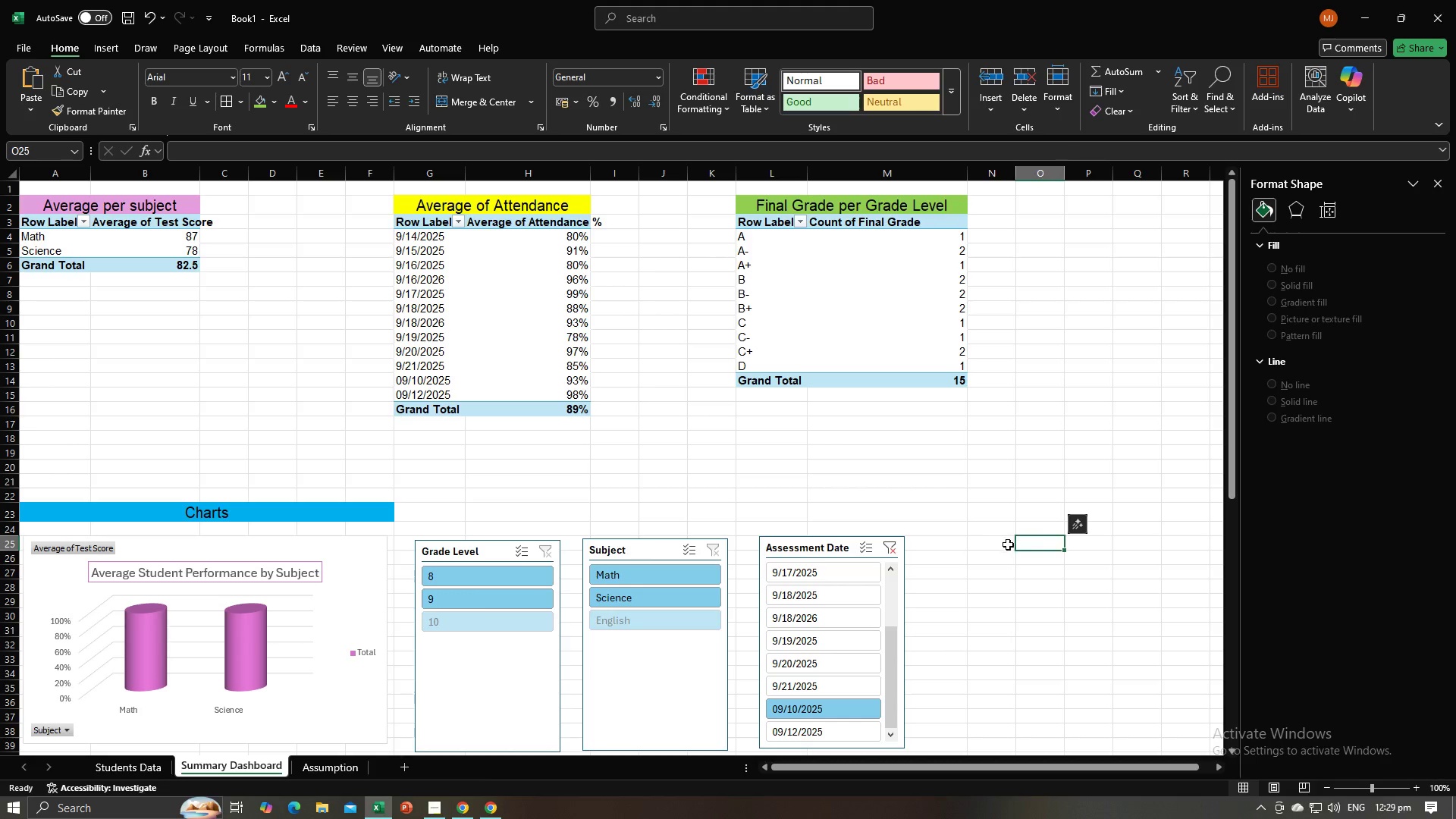 
scroll: coordinate [1009, 548], scroll_direction: down, amount: 5.0
 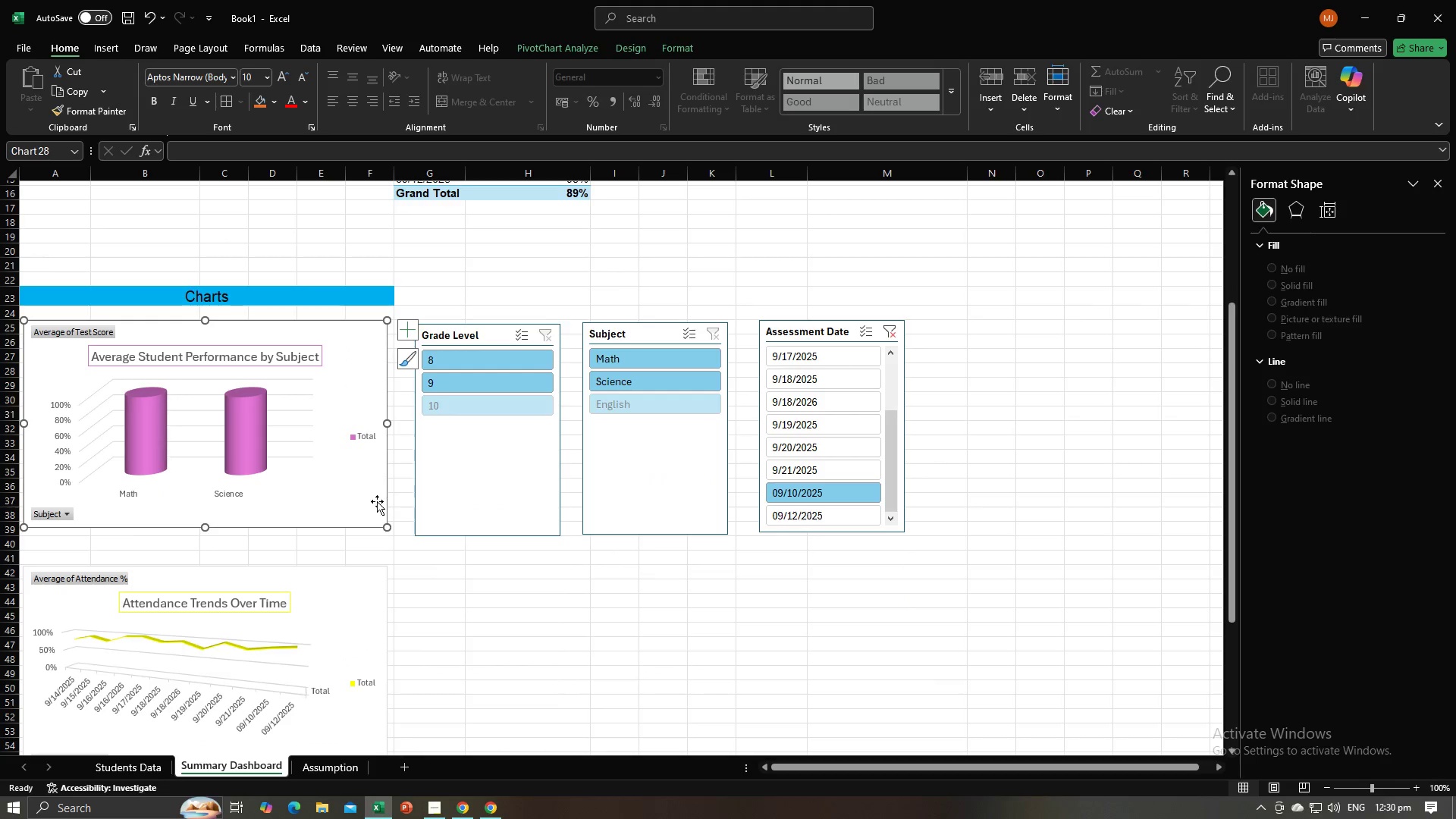 
double_click([376, 501])
 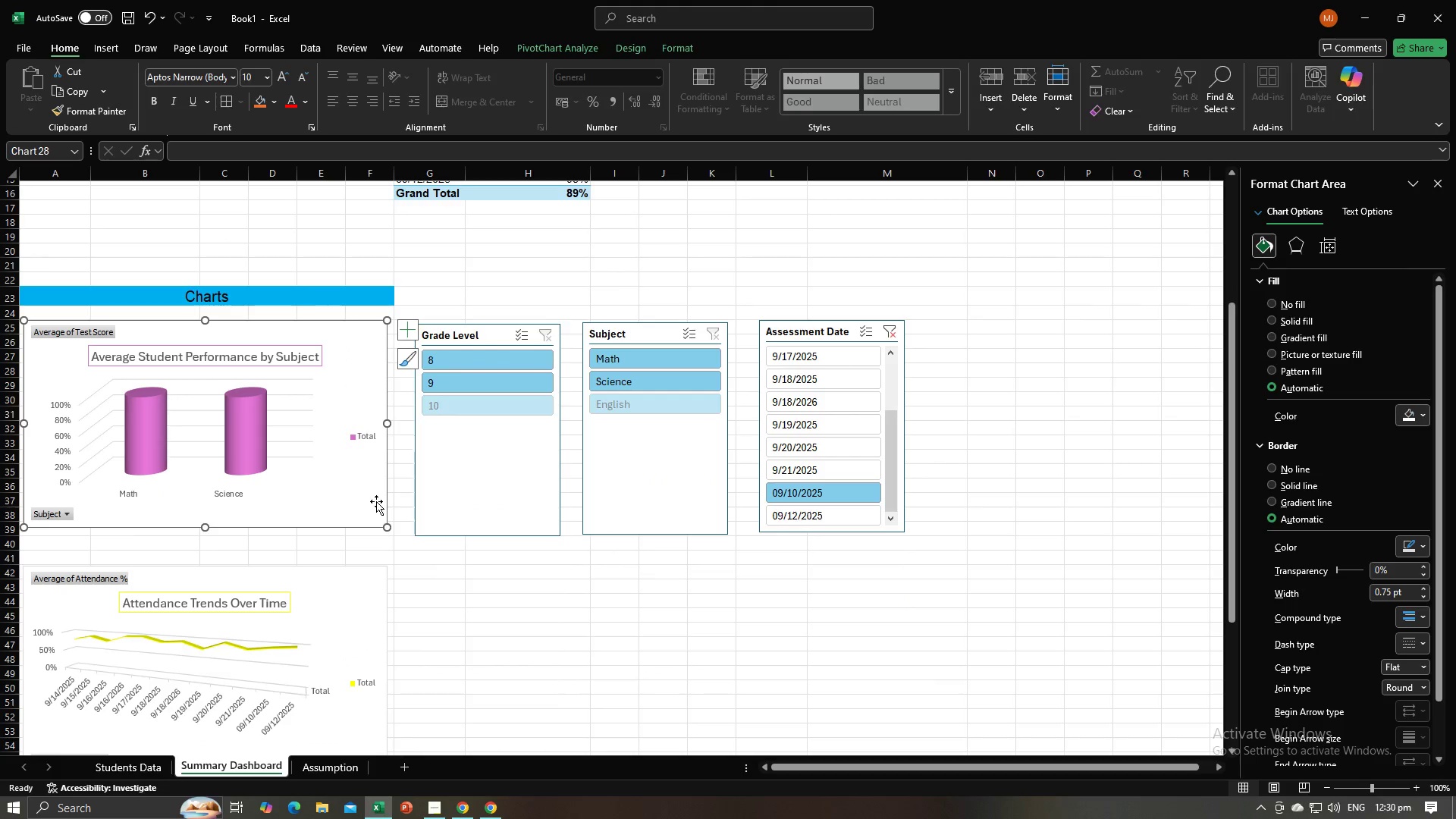 
double_click([376, 501])
 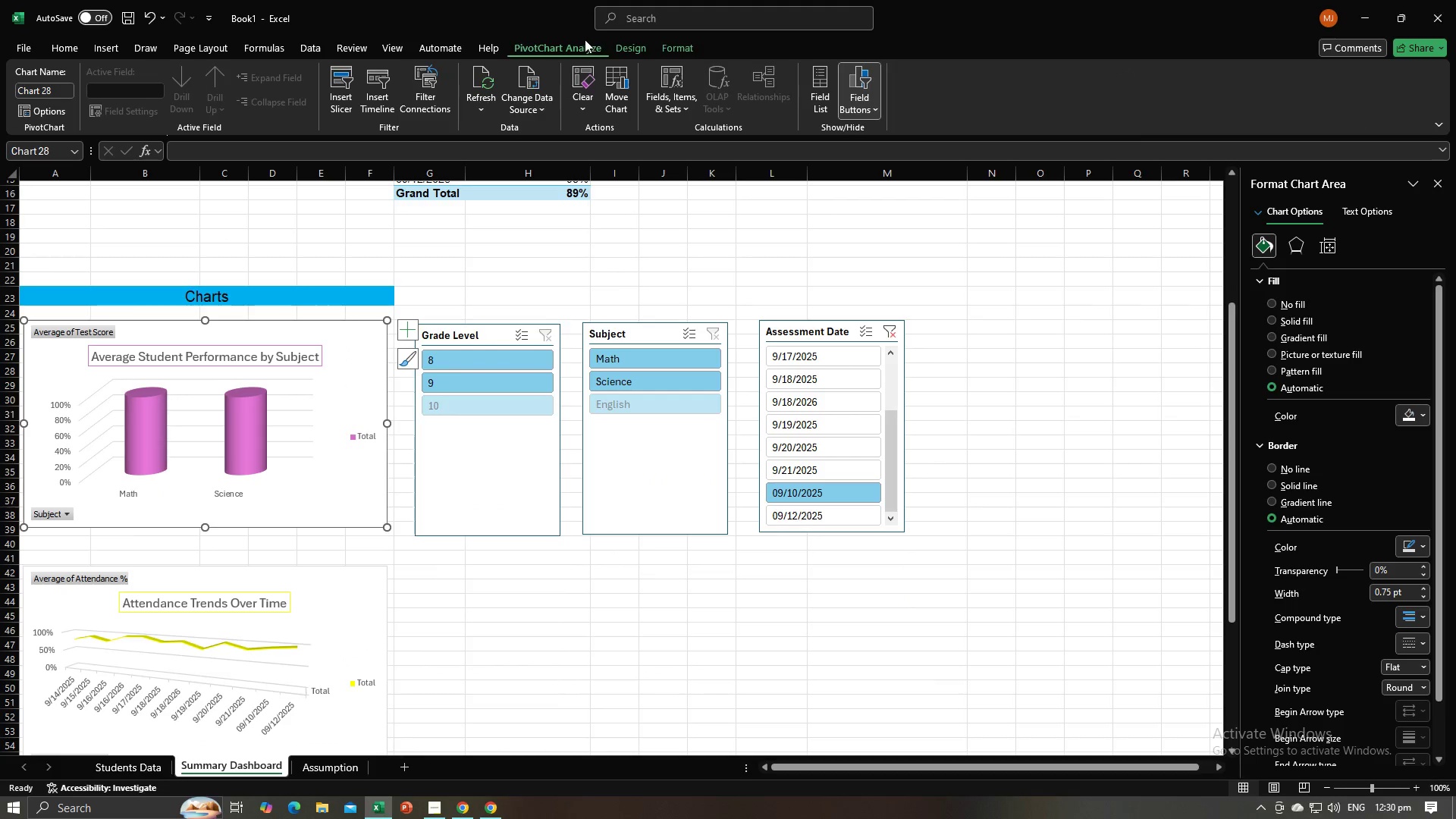 
left_click([637, 49])
 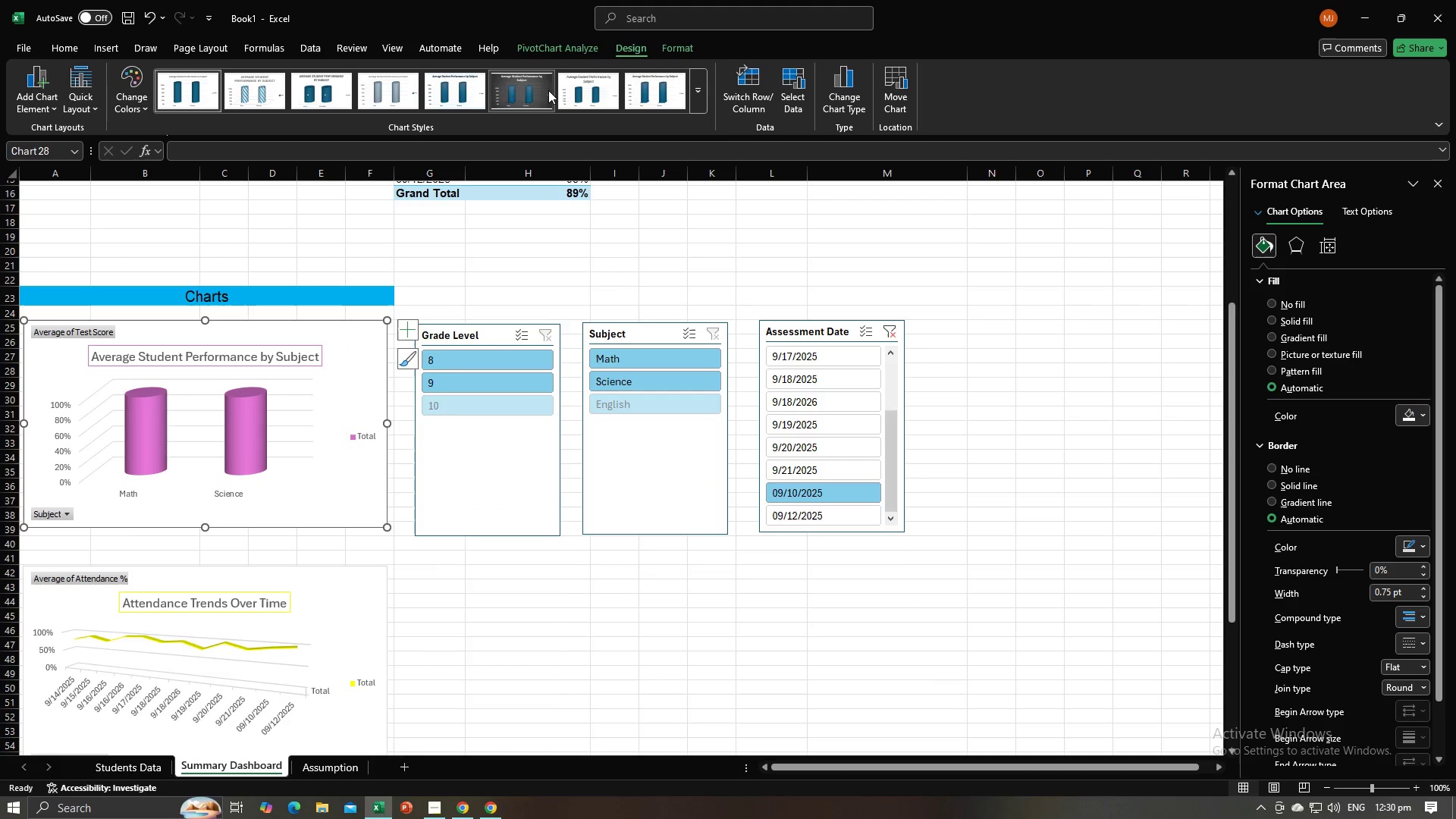 
left_click([547, 90])
 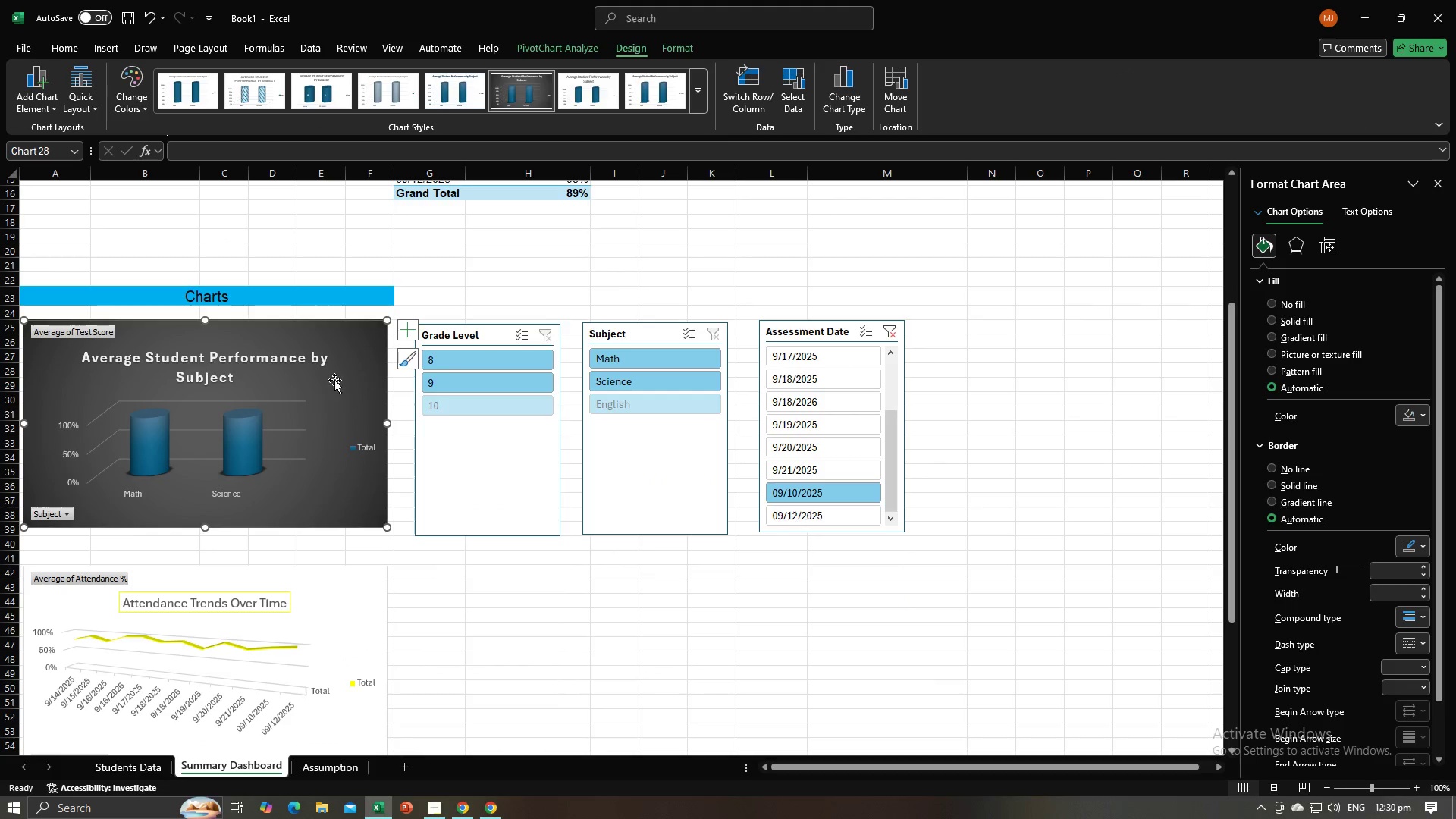 
left_click([234, 436])
 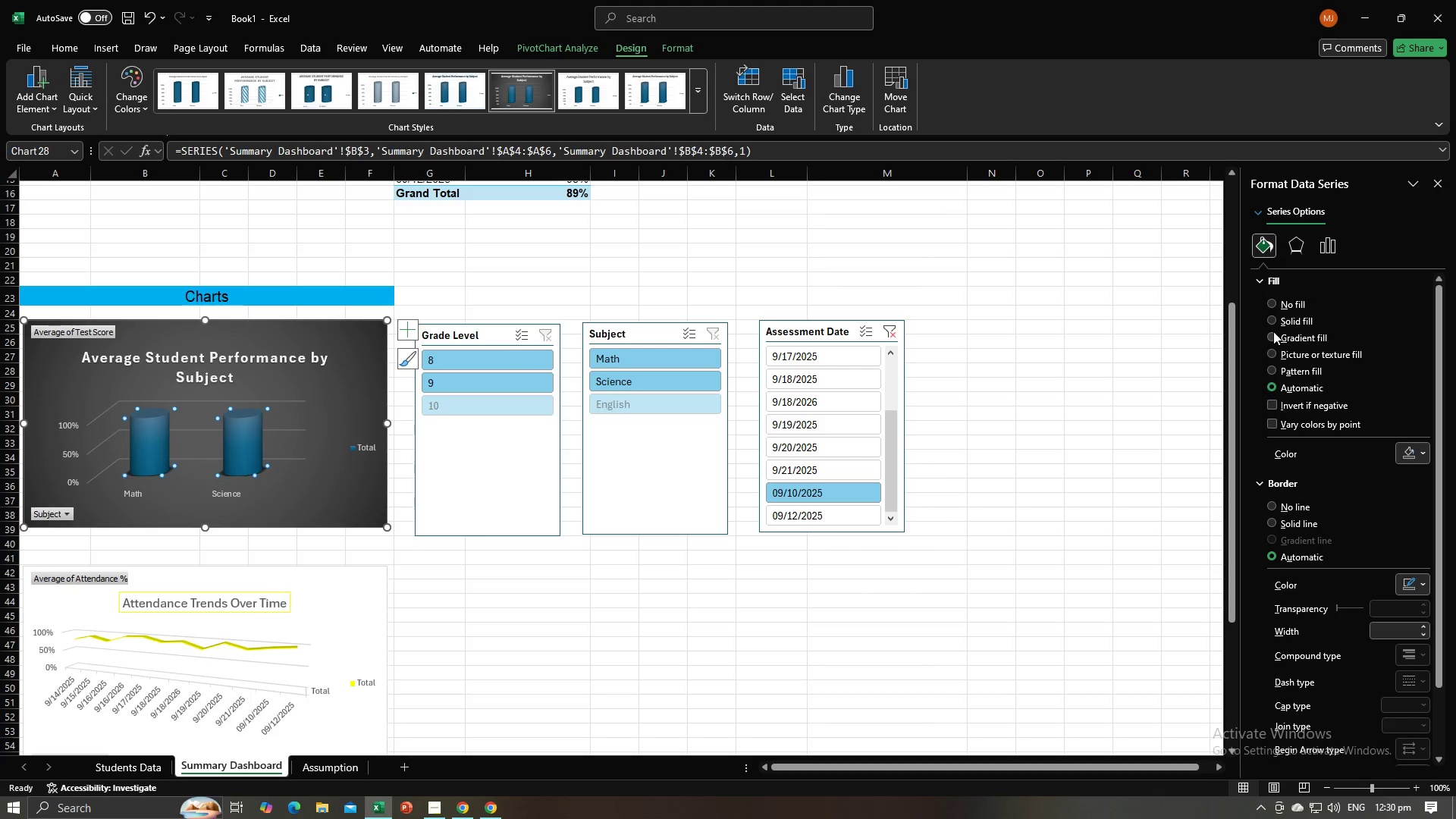 
left_click([1272, 323])
 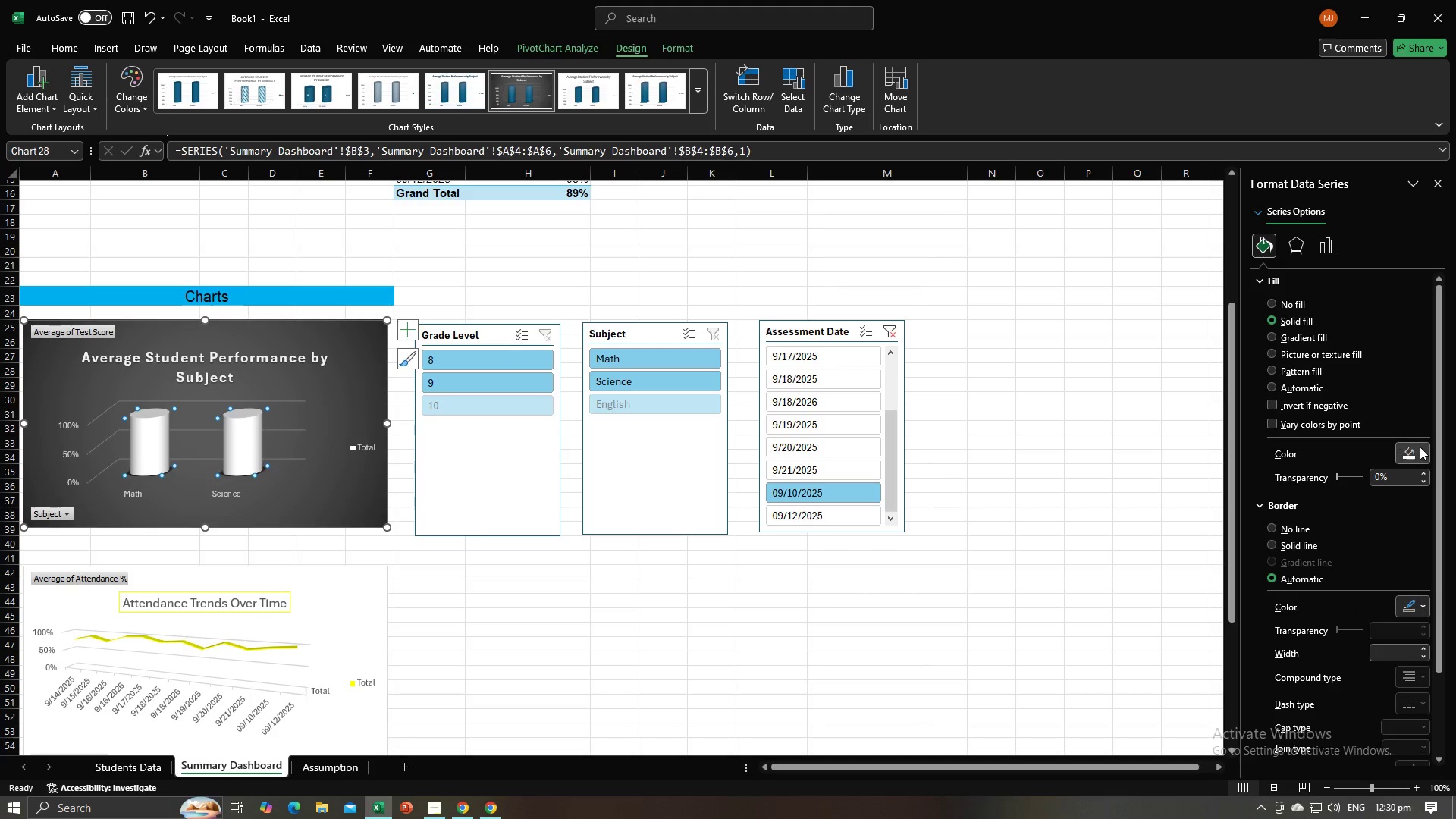 
left_click([1420, 447])
 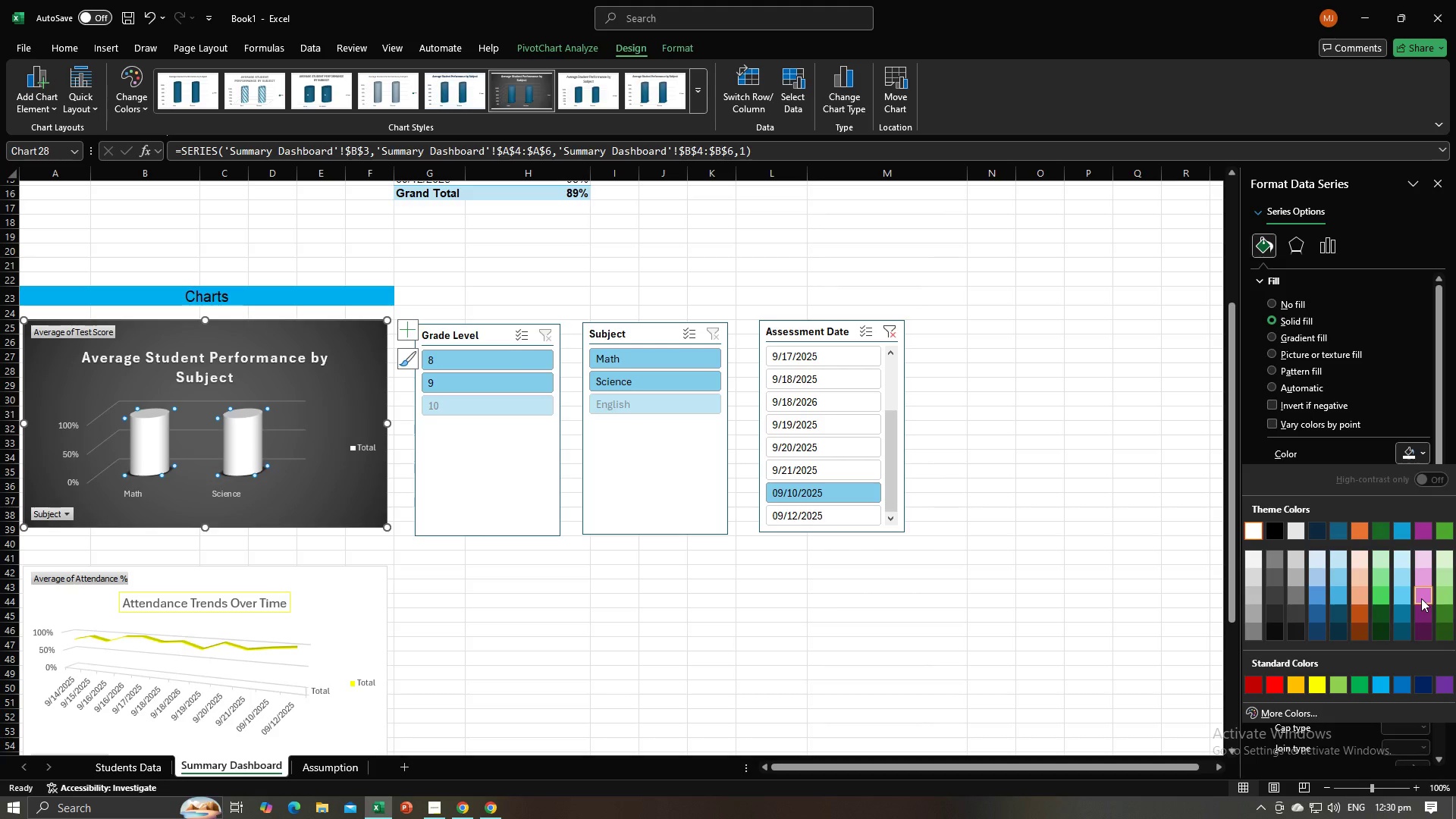 
left_click([1421, 598])
 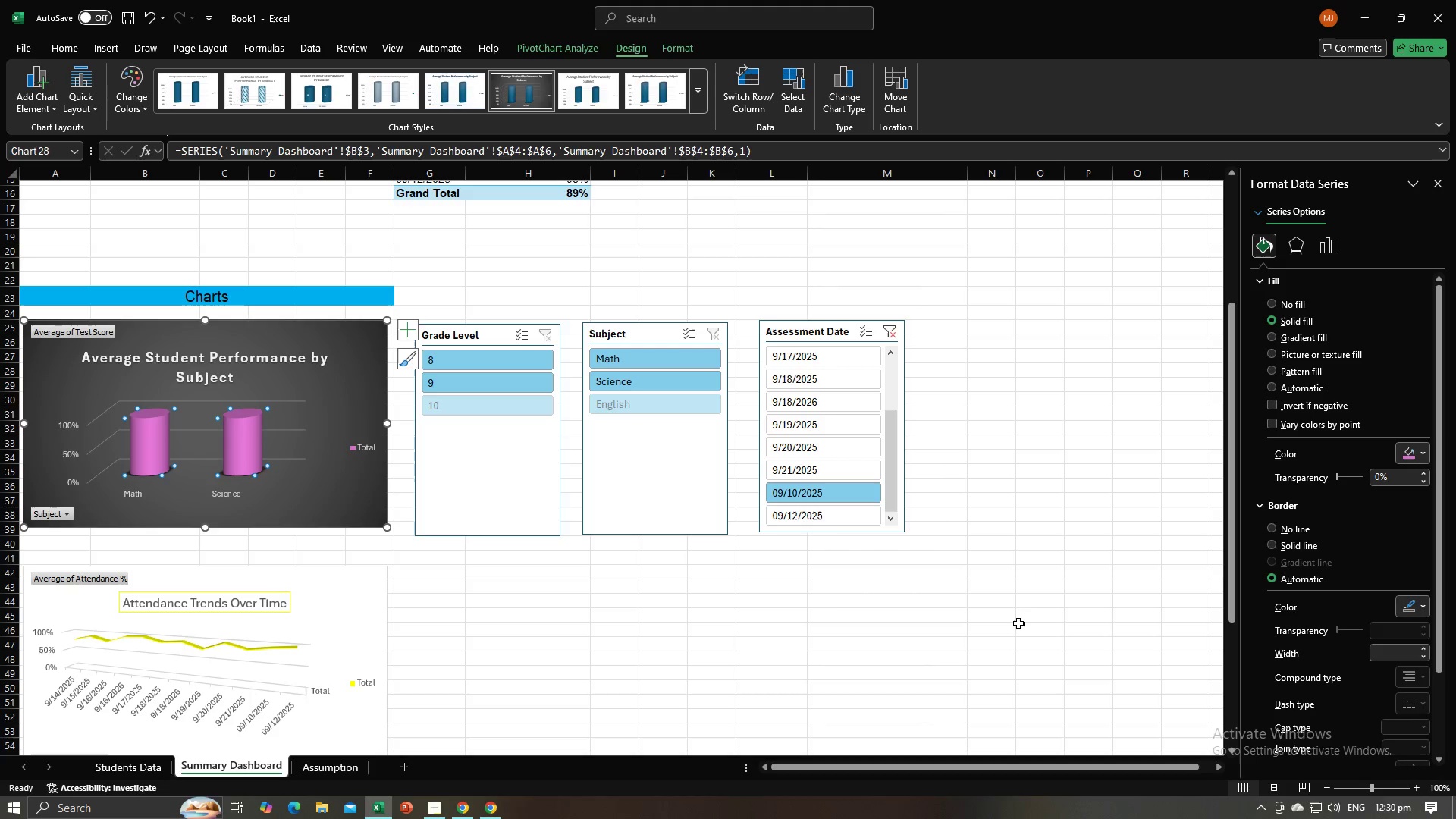 
left_click([1014, 626])
 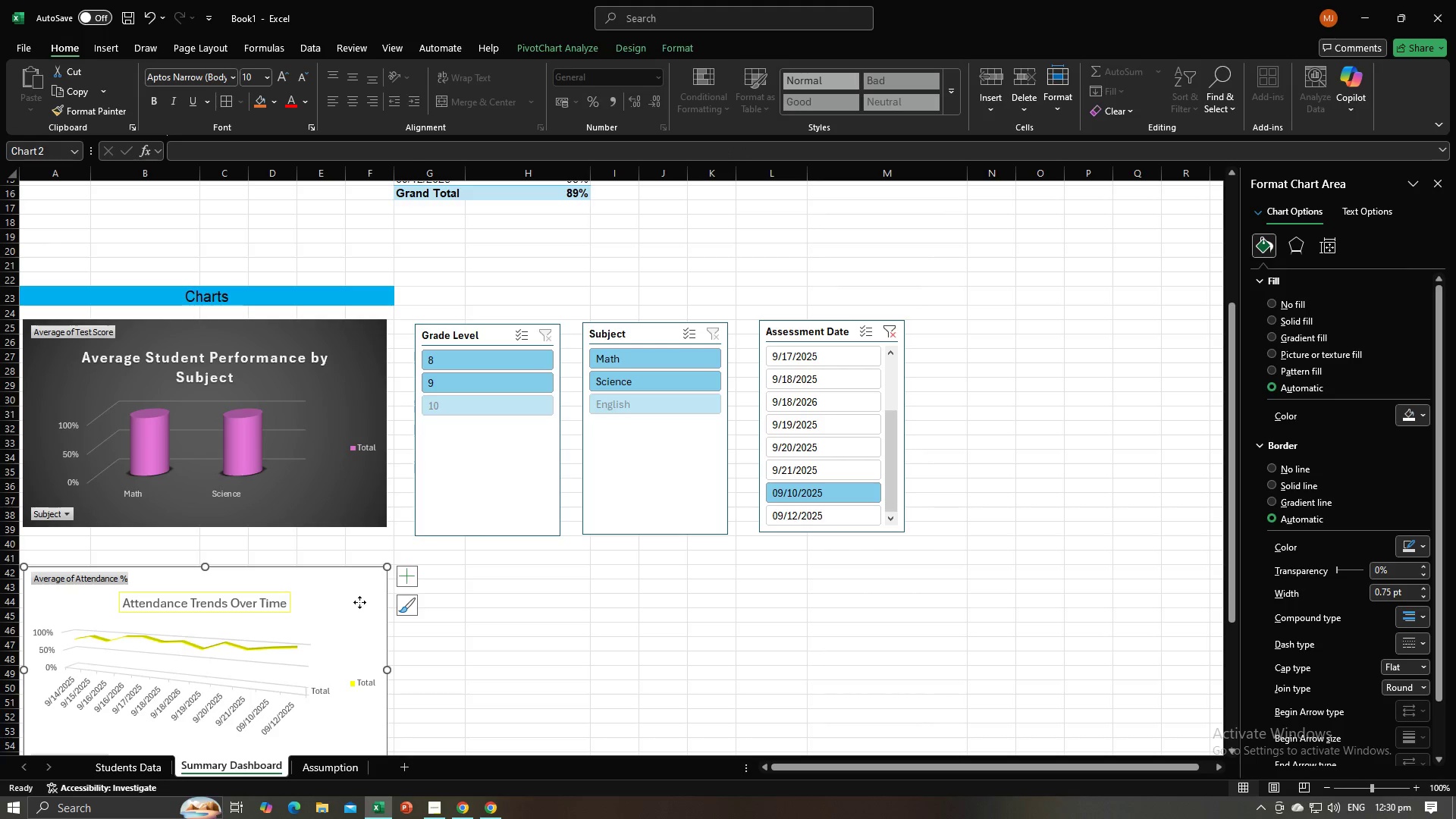 
double_click([359, 602])
 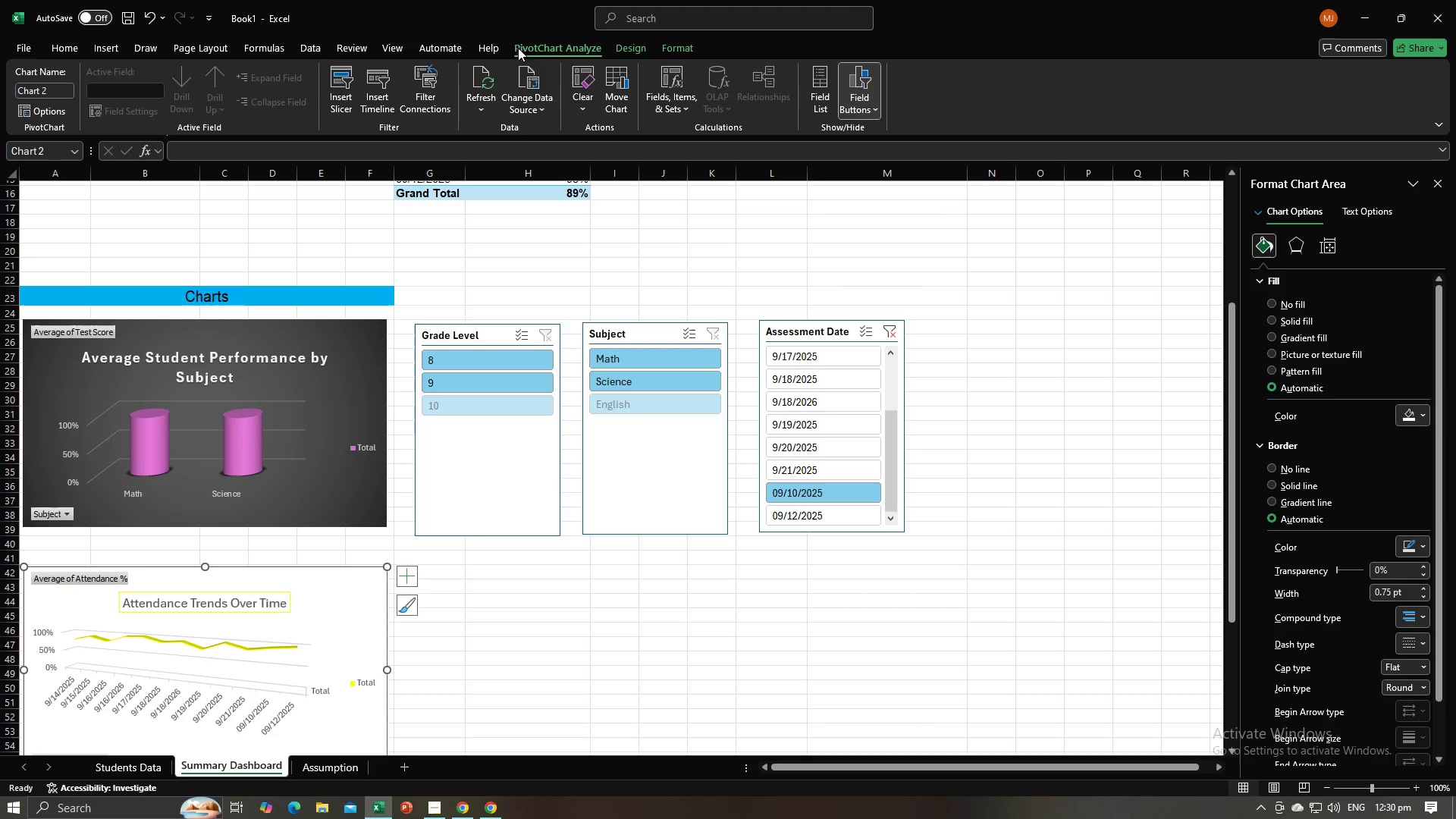 
left_click([627, 49])
 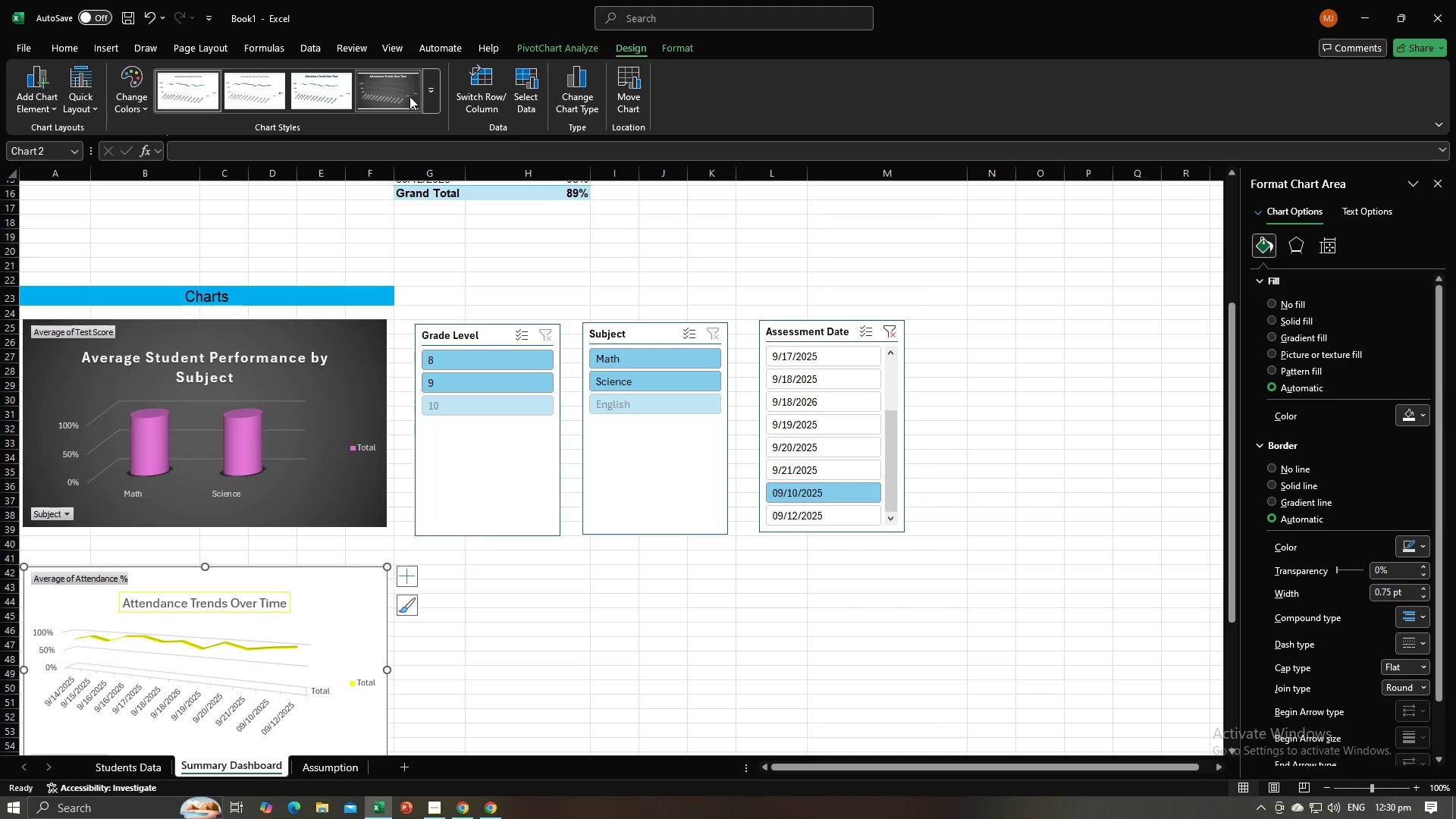 
left_click([400, 96])
 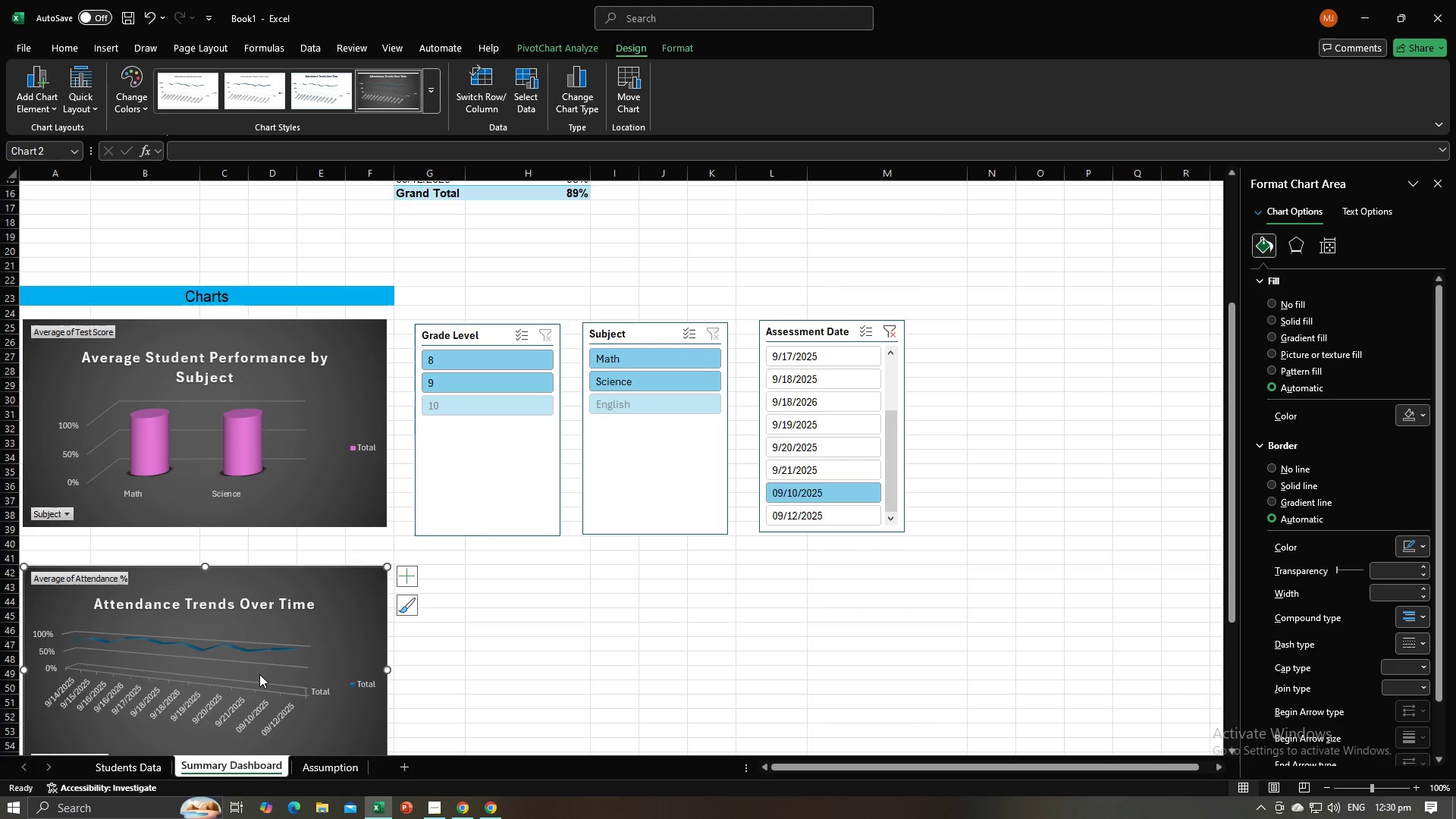 
left_click([259, 650])
 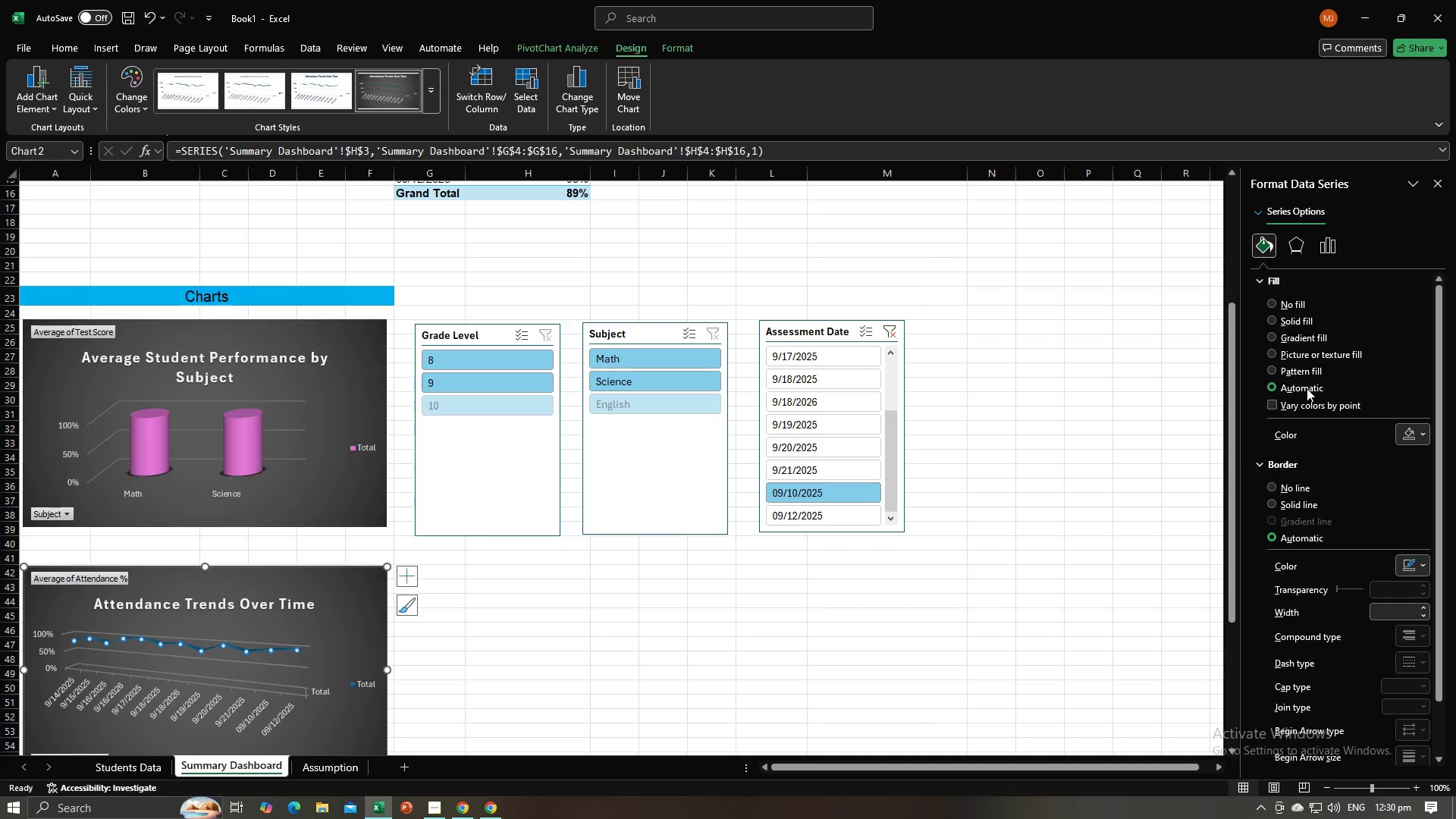 
left_click([1269, 323])
 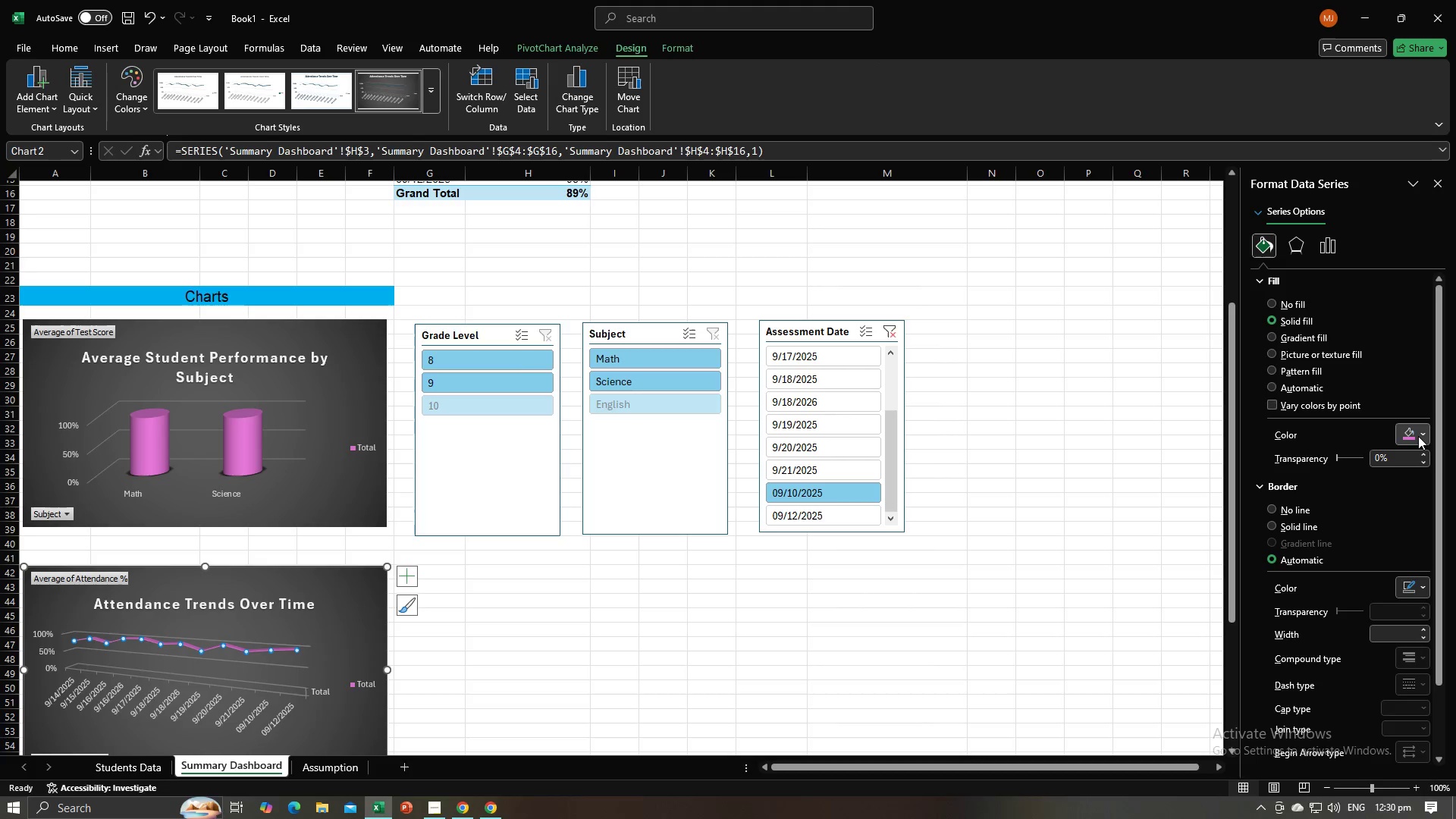 
left_click([1419, 436])
 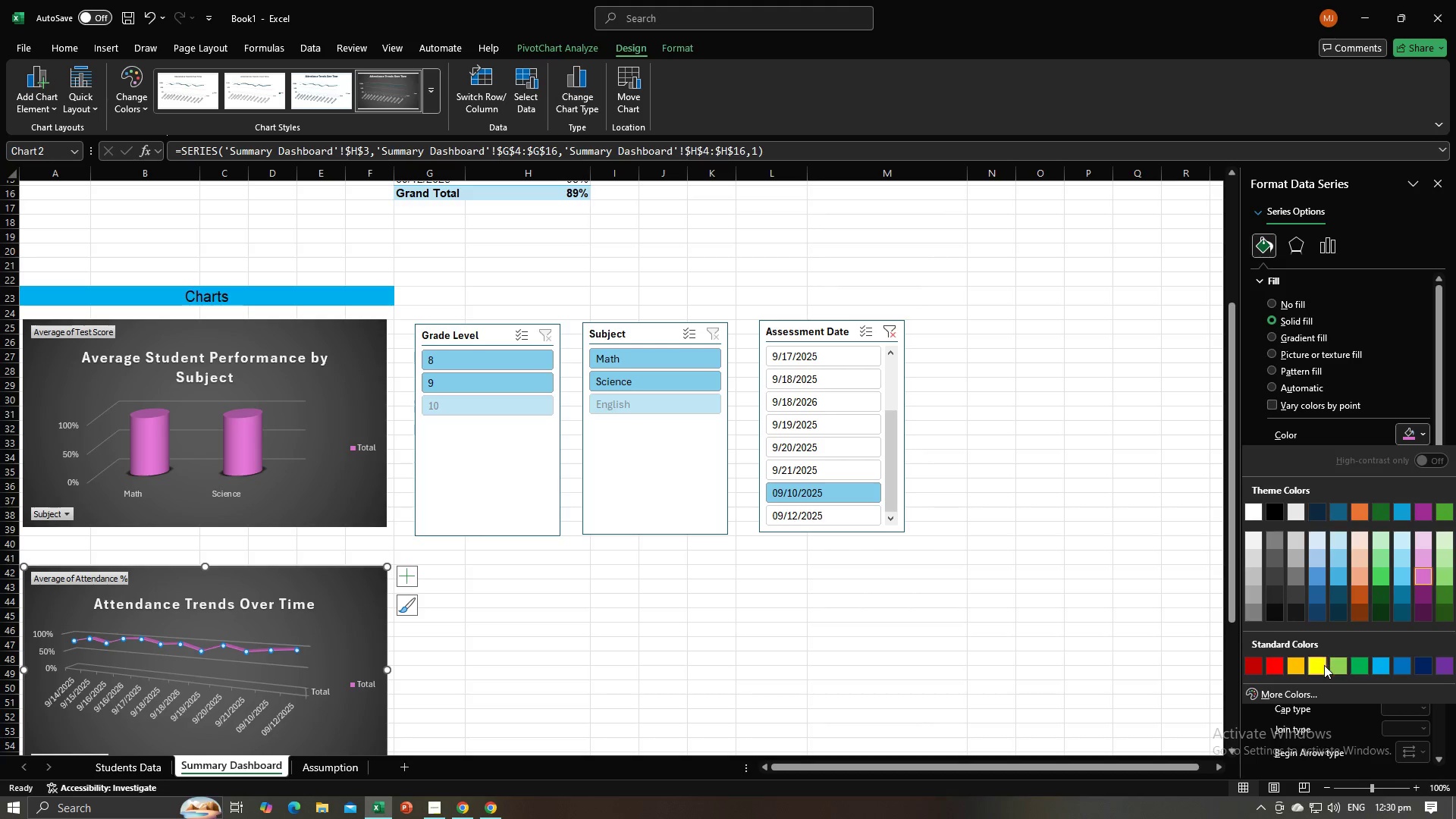 
left_click([1324, 665])
 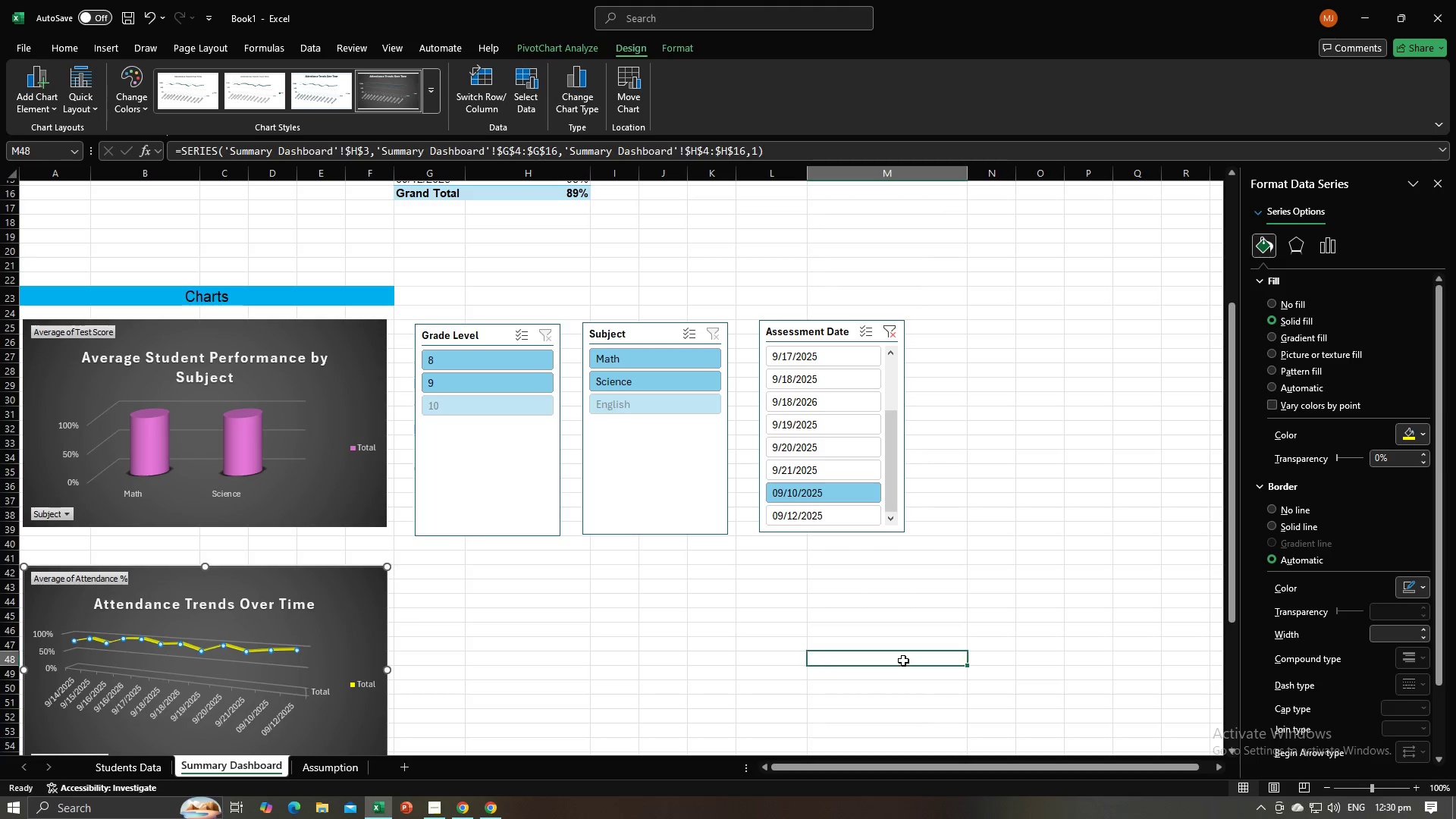 
left_click([903, 661])
 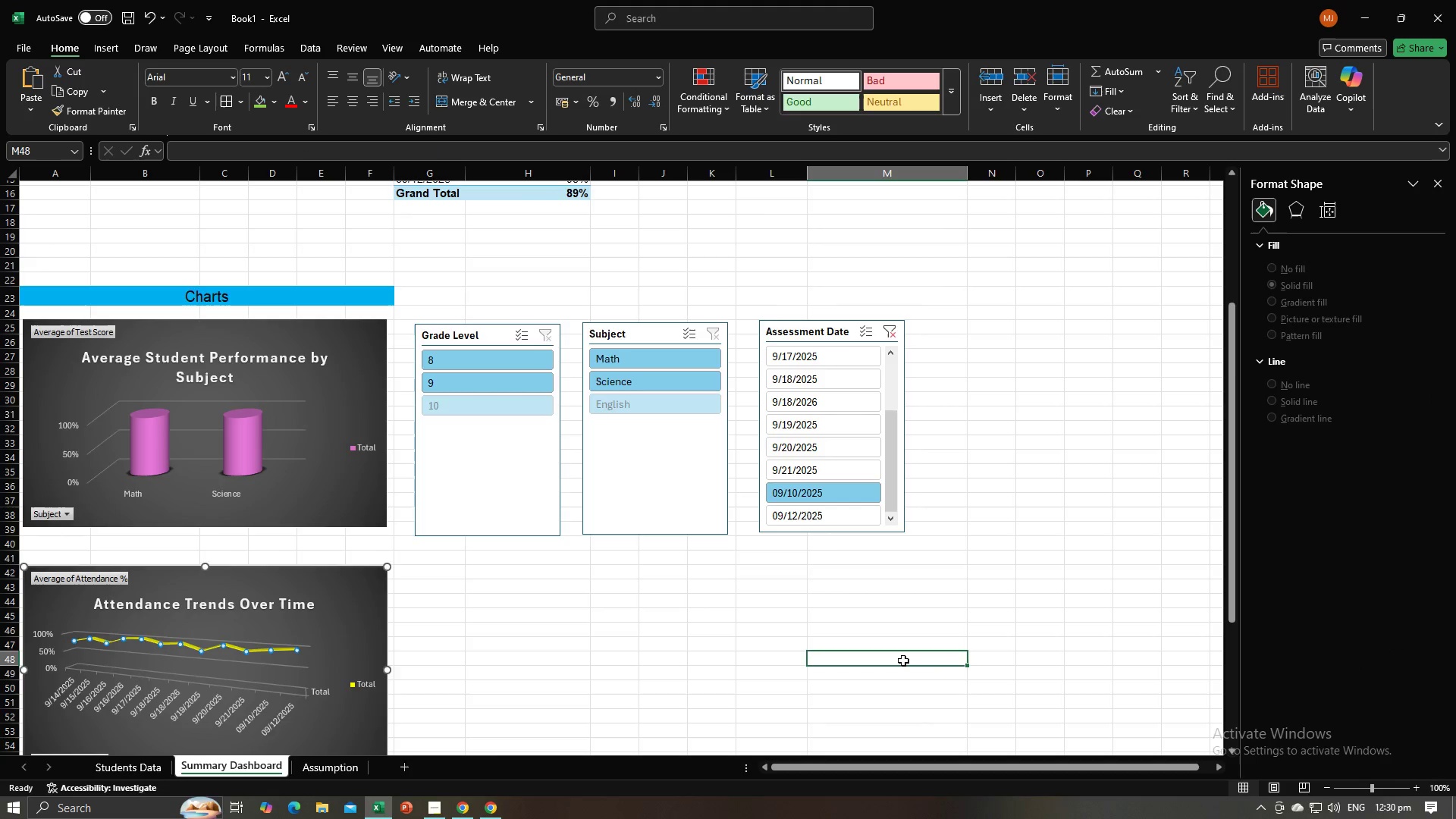 
scroll: coordinate [1006, 616], scroll_direction: down, amount: 7.0
 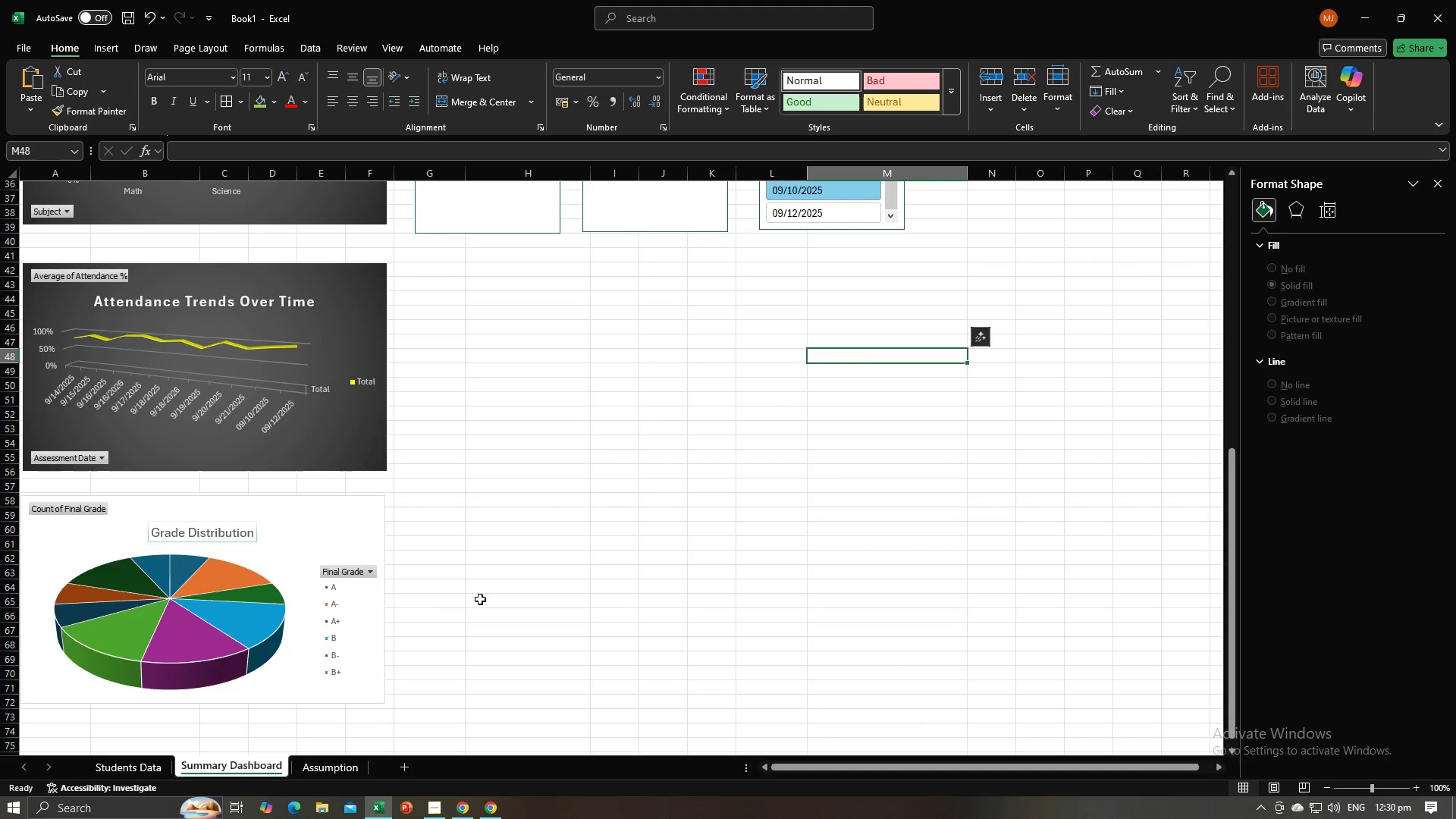 
left_click([471, 601])
 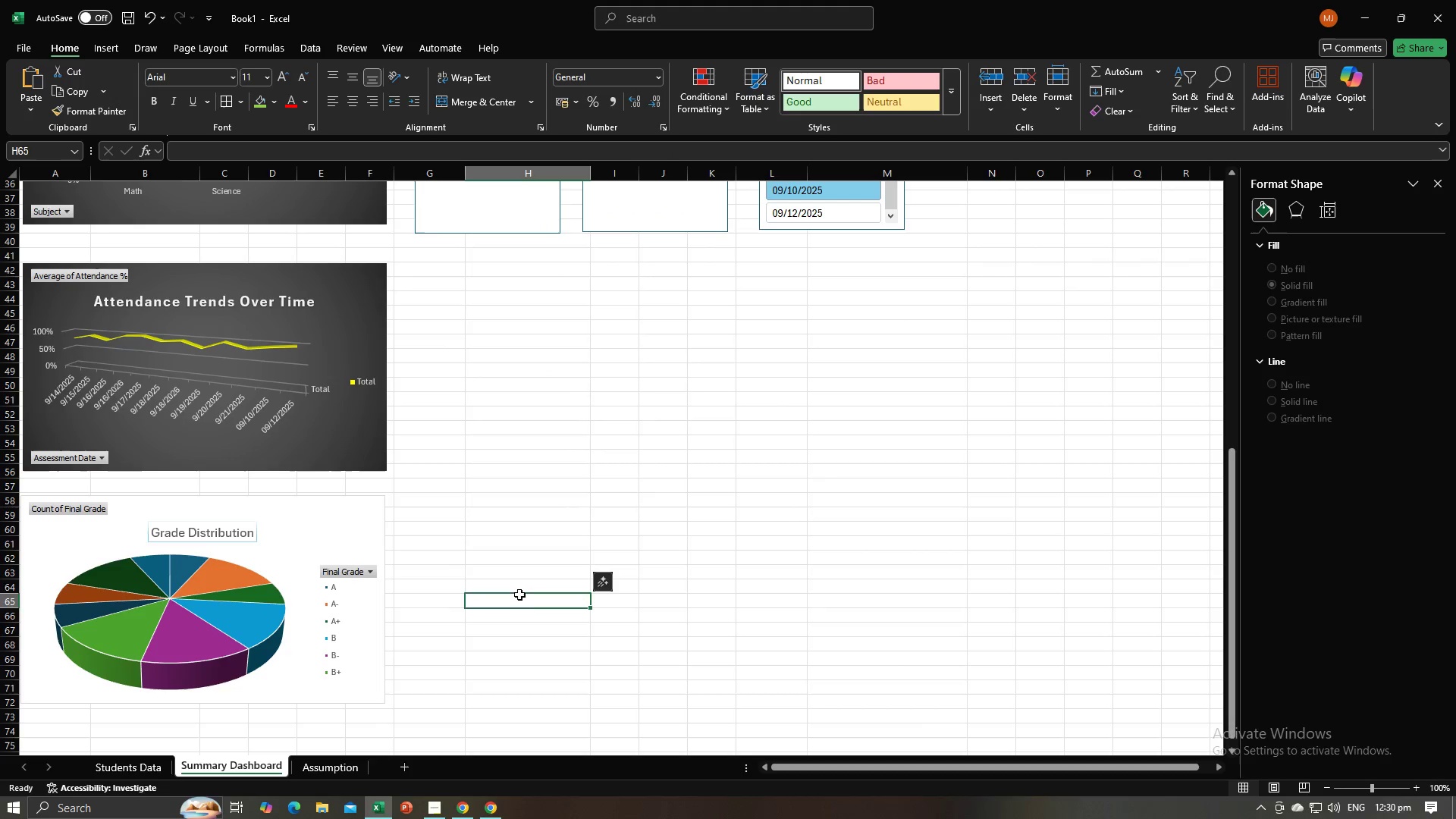 
left_click([531, 590])
 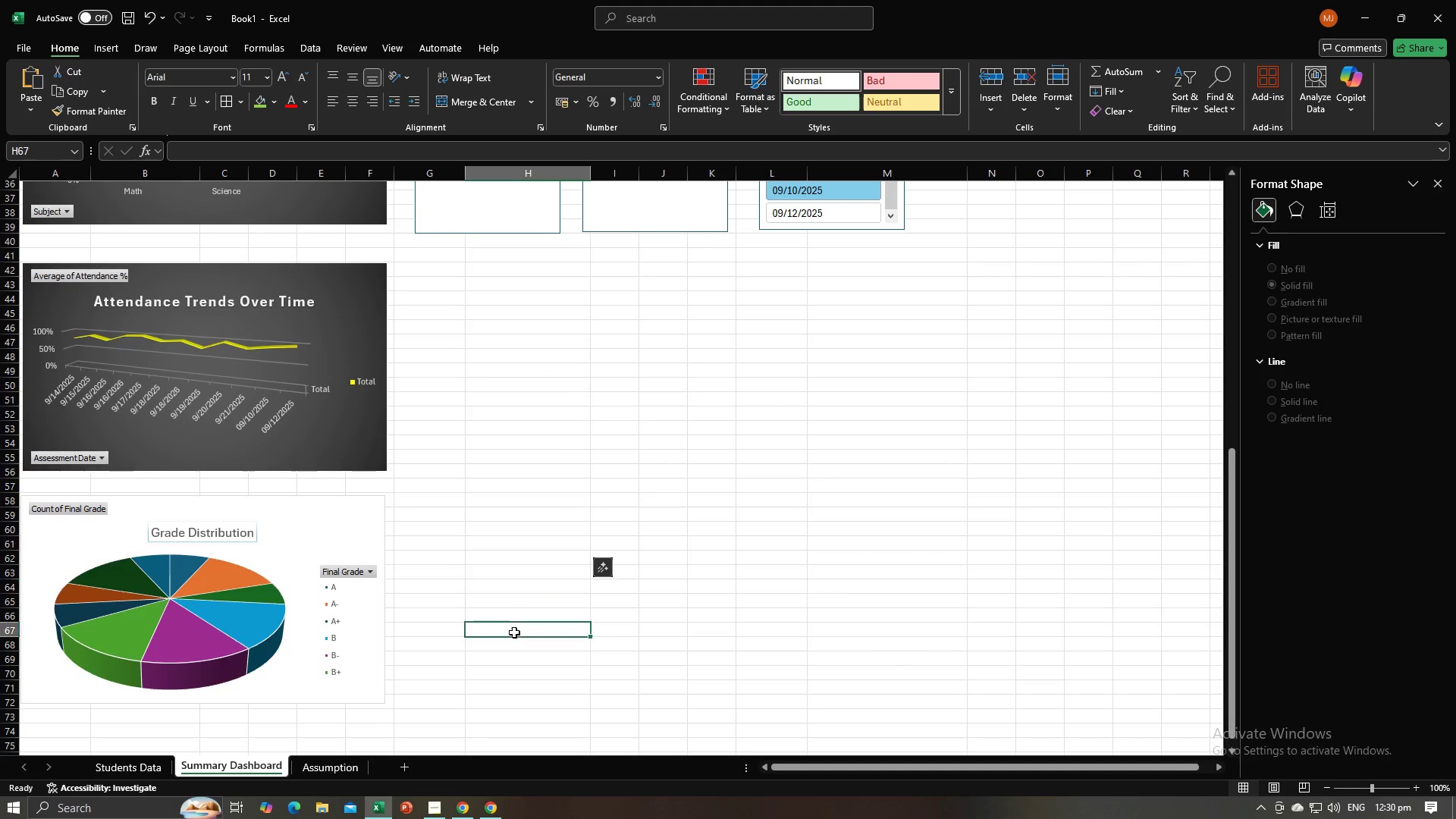 
left_click([514, 632])
 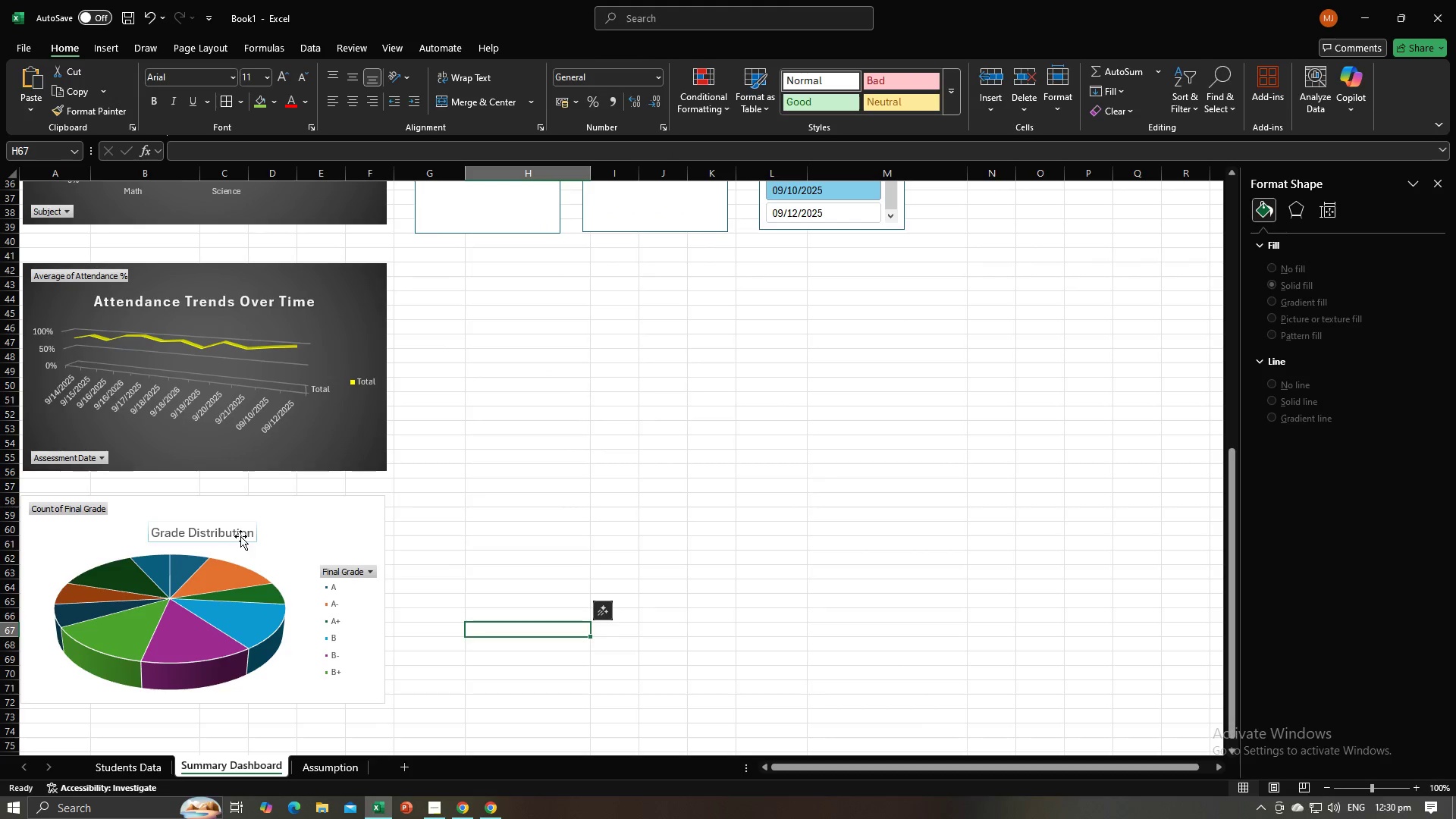 
left_click([240, 536])
 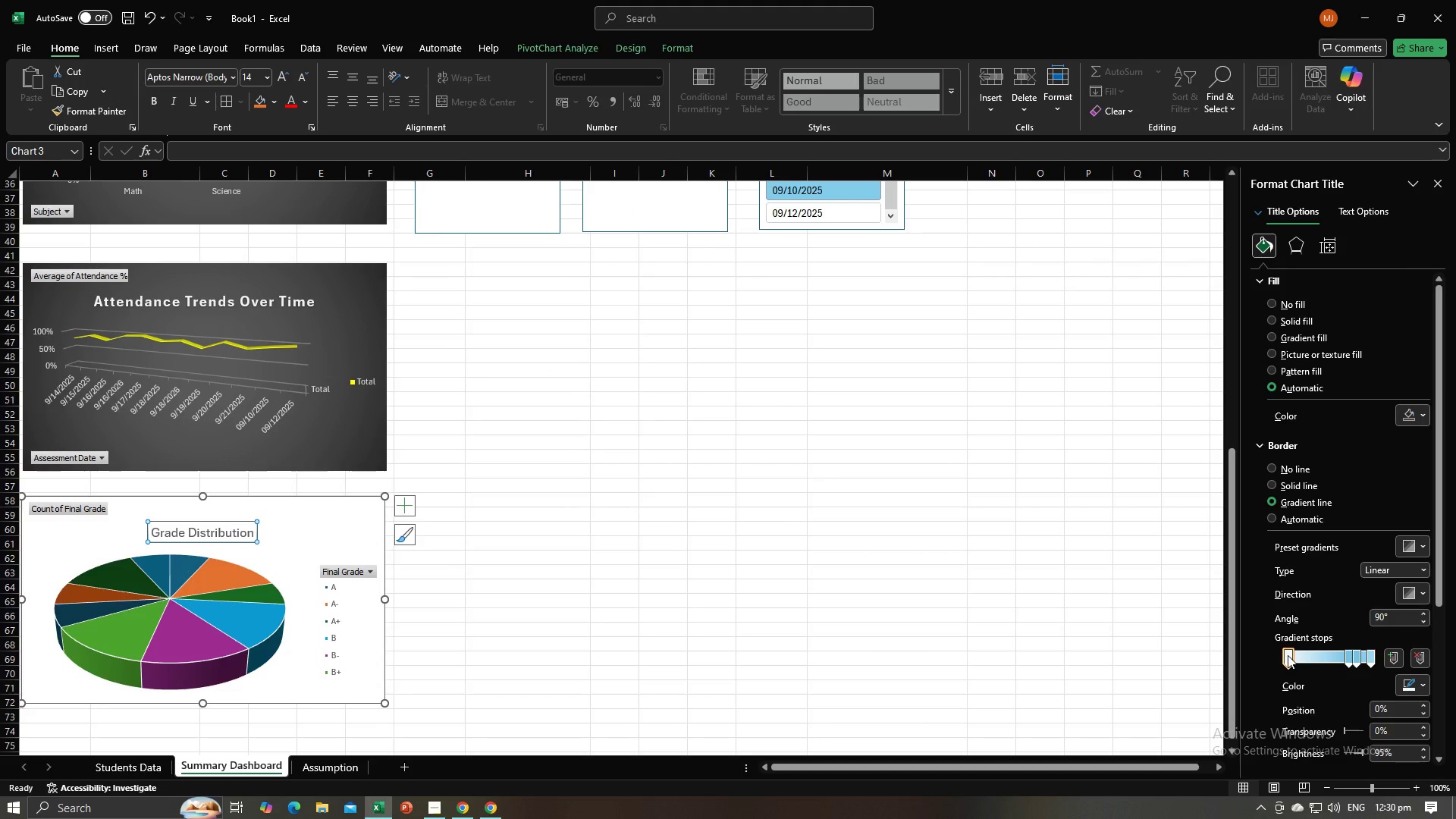 
left_click([1417, 688])
 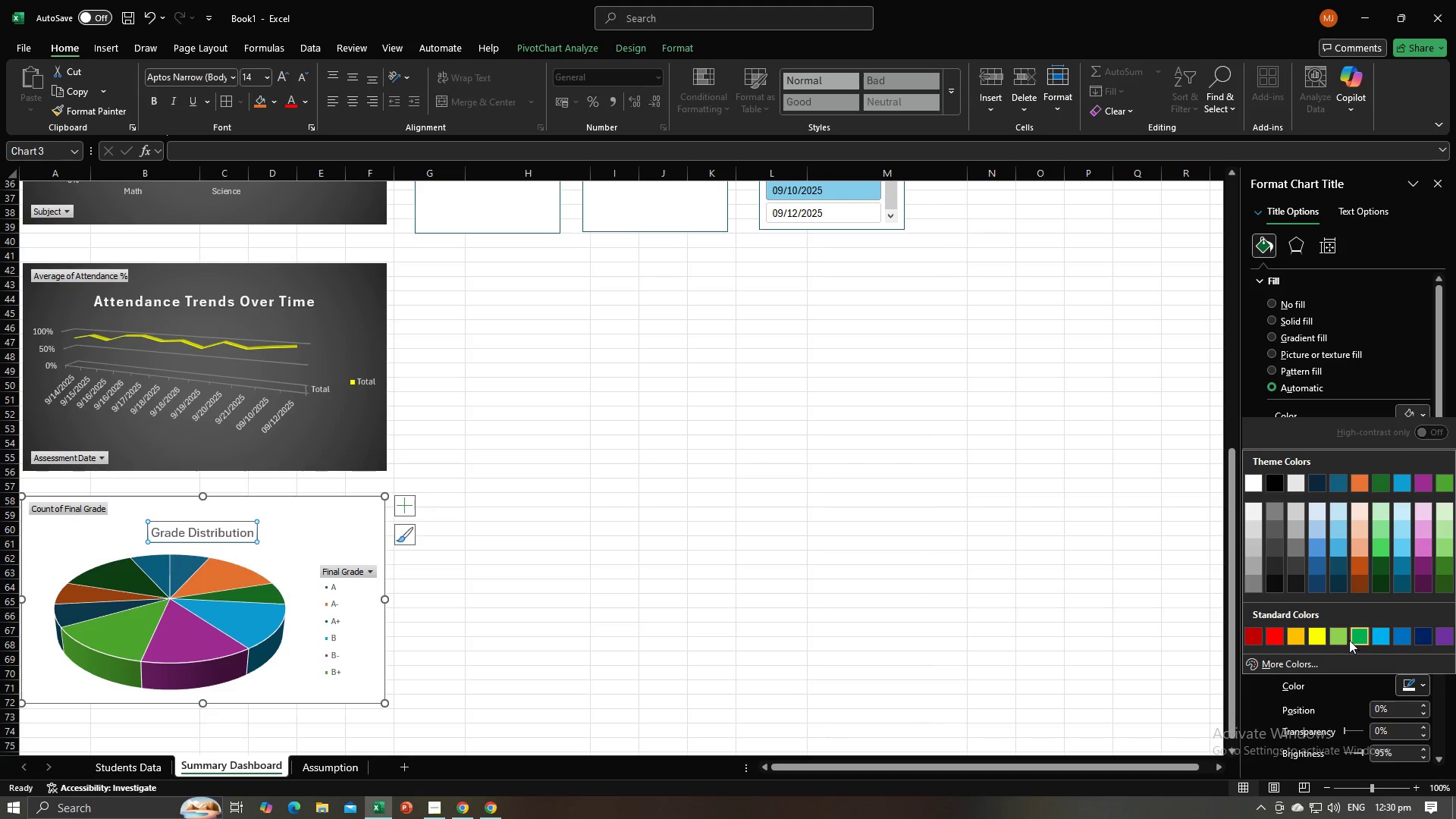 
left_click([1347, 640])
 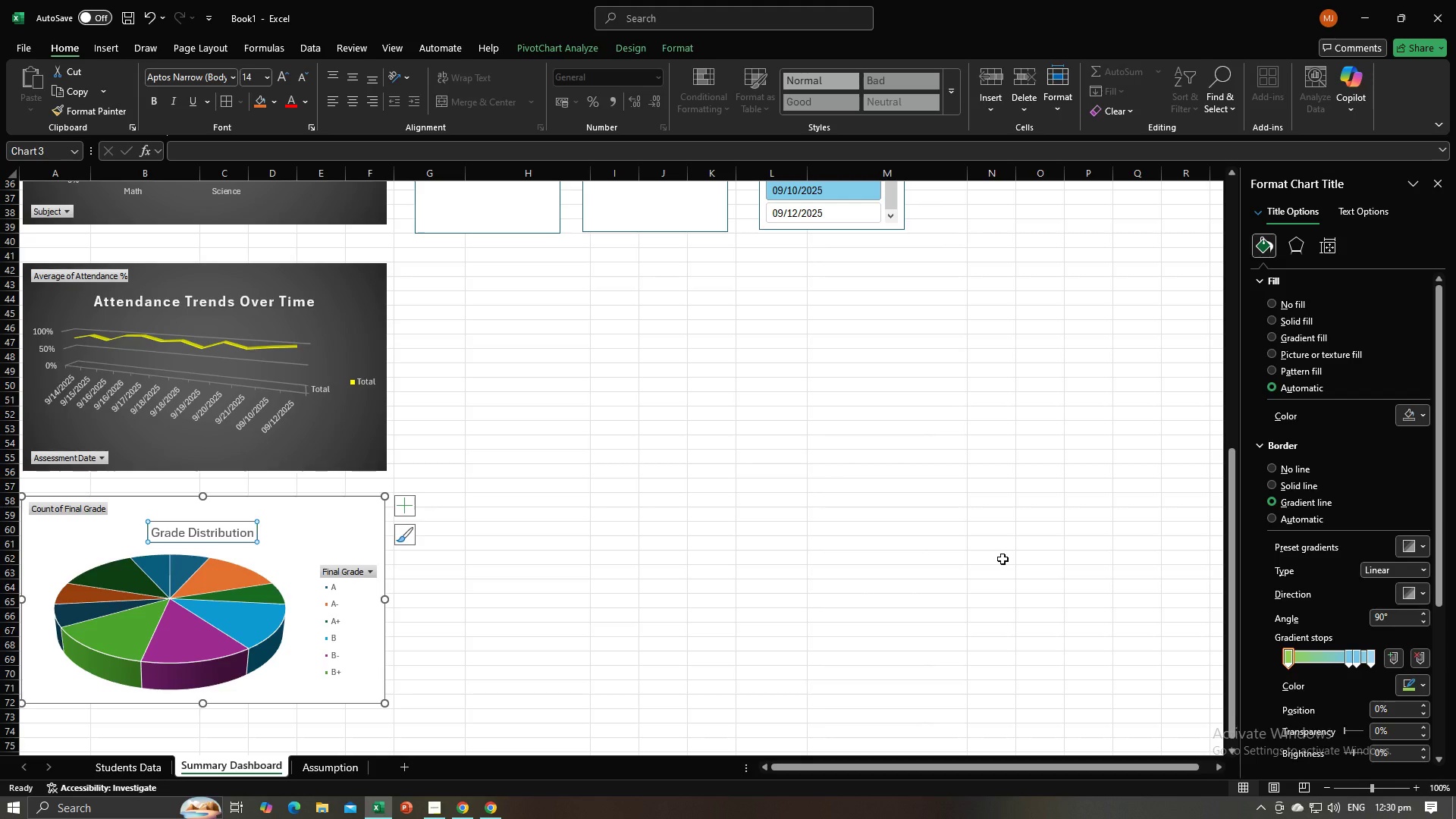 
scroll: coordinate [1003, 558], scroll_direction: down, amount: 1.0
 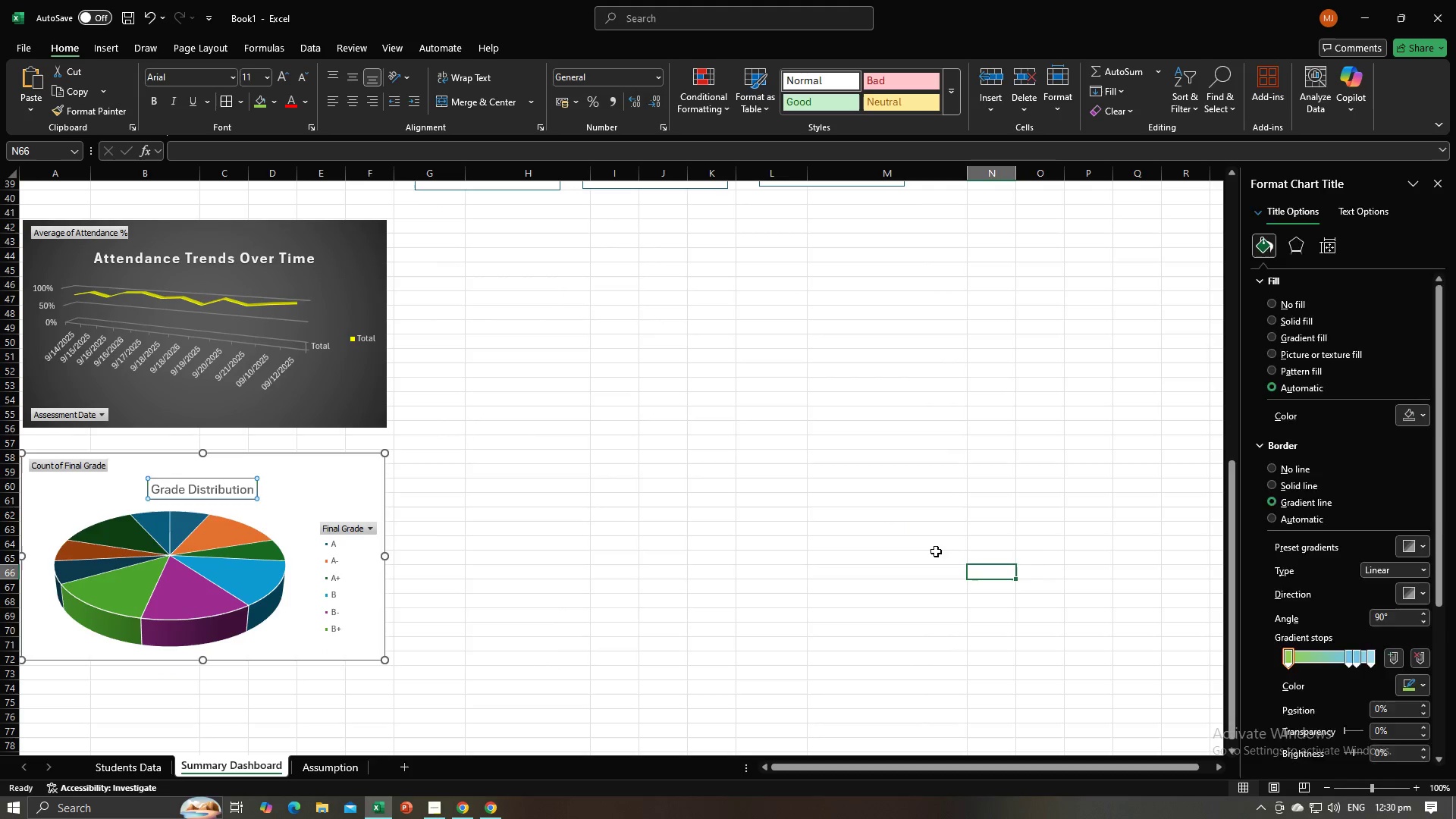 
double_click([925, 558])
 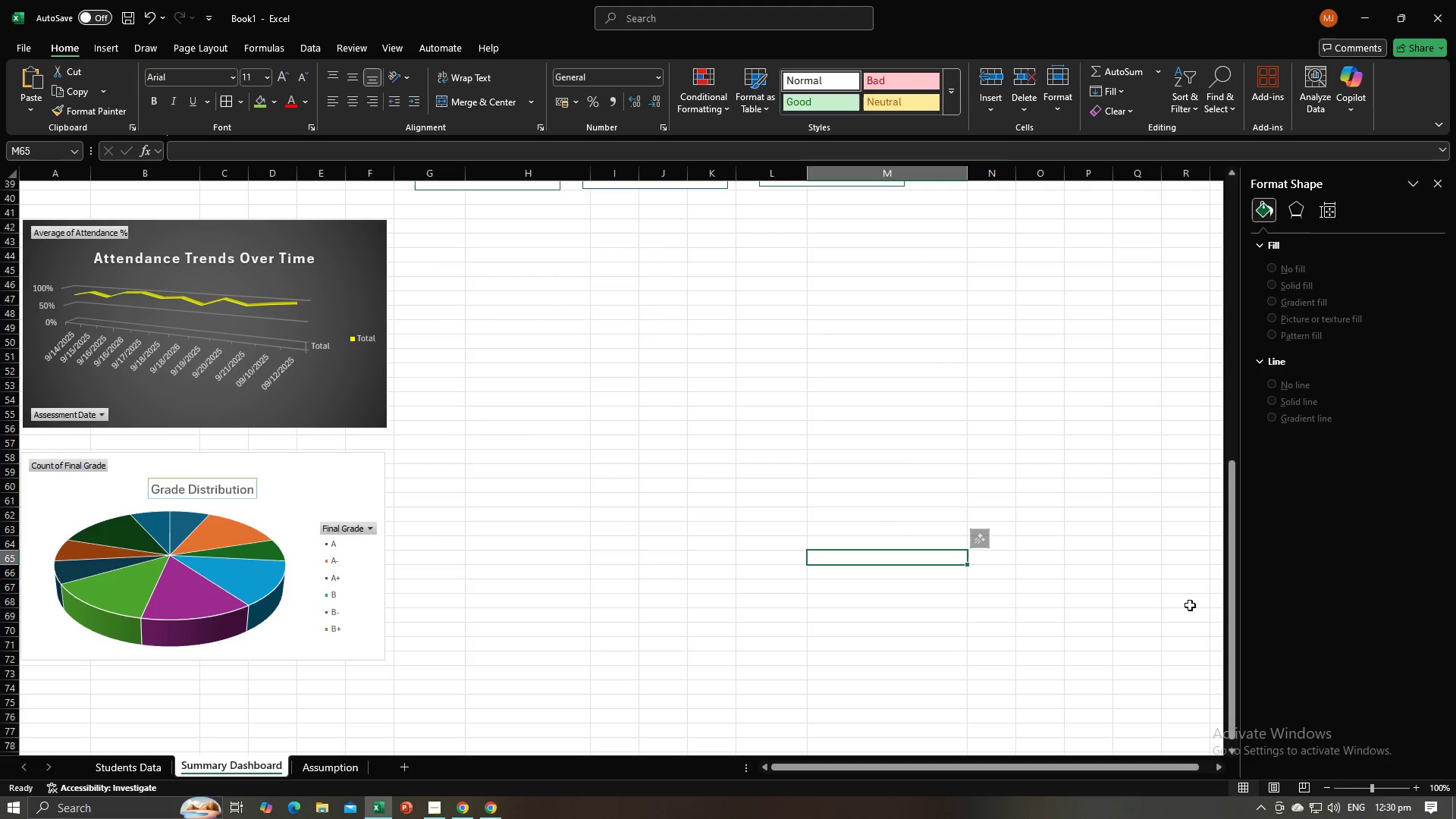 
left_click([1191, 605])
 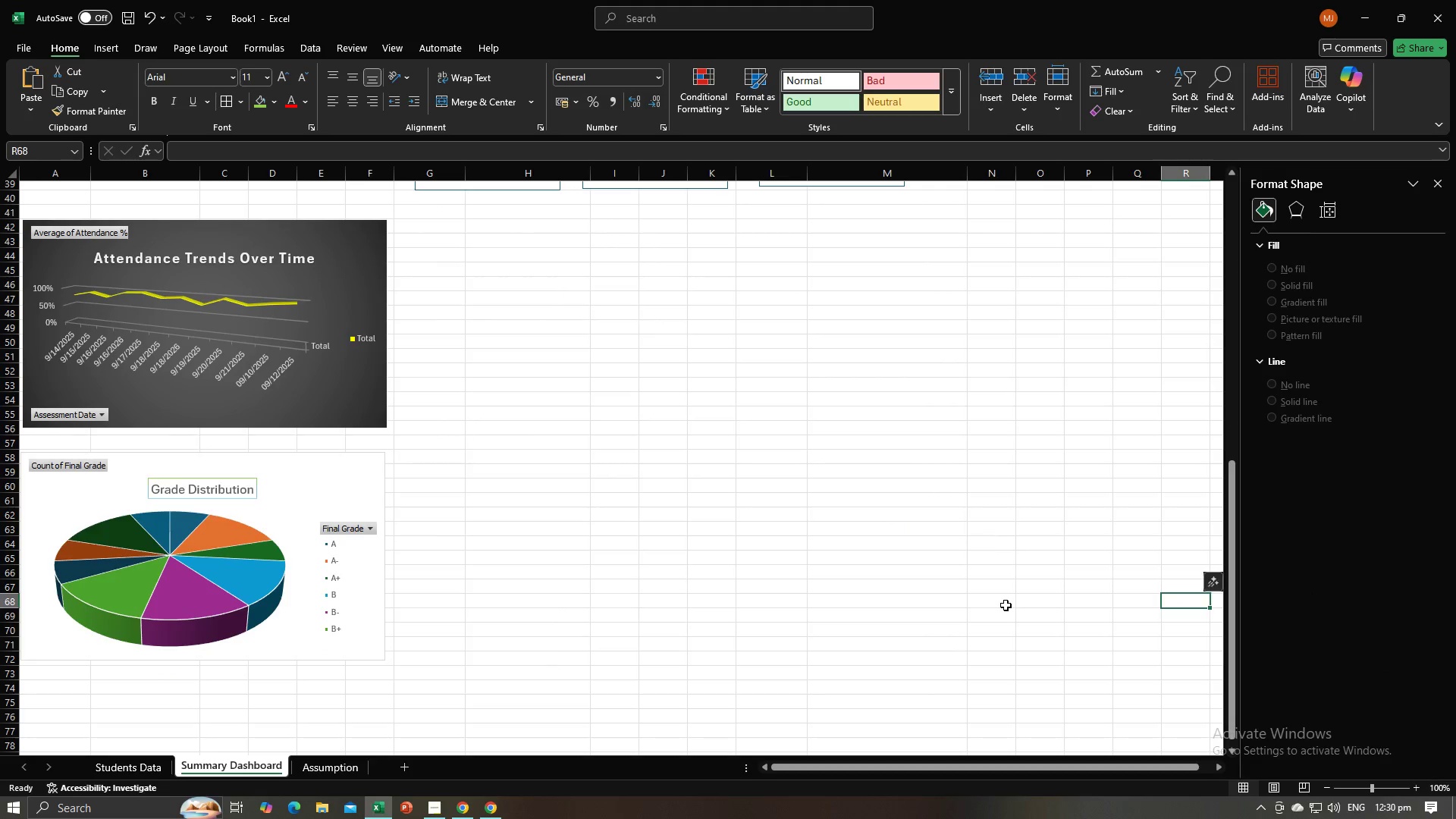 
left_click([1006, 605])
 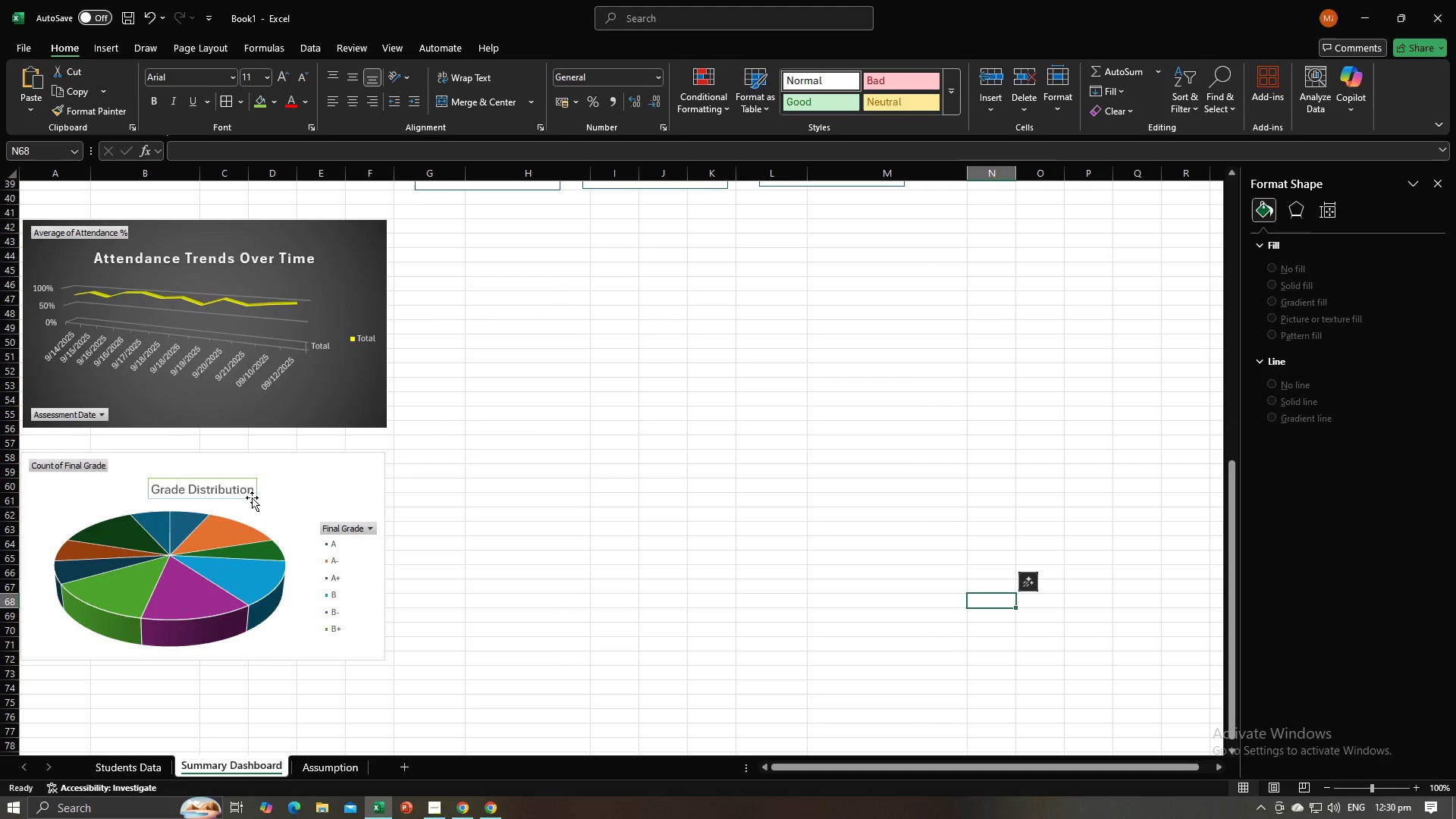 
left_click([252, 497])
 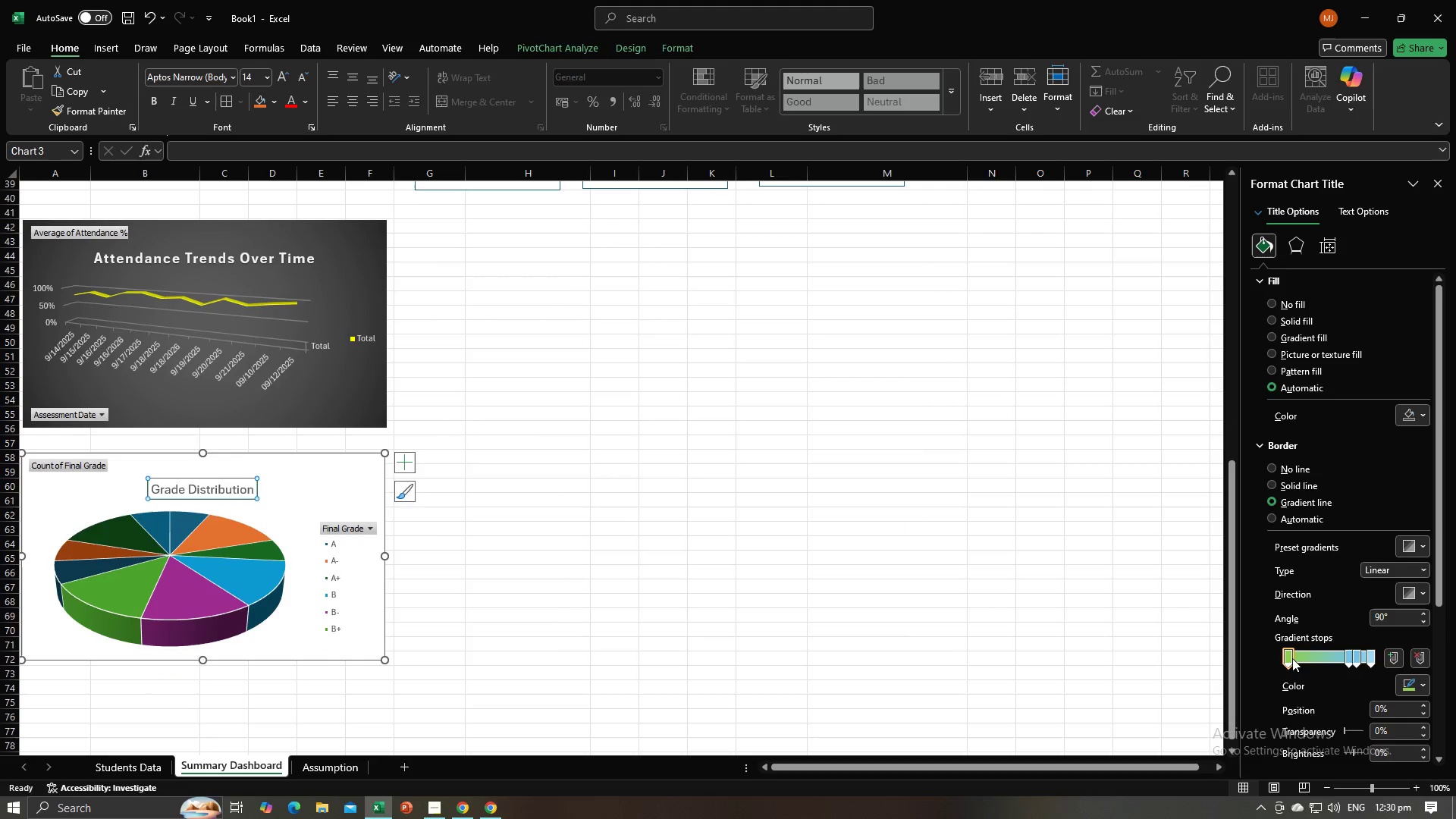 
left_click([1288, 657])
 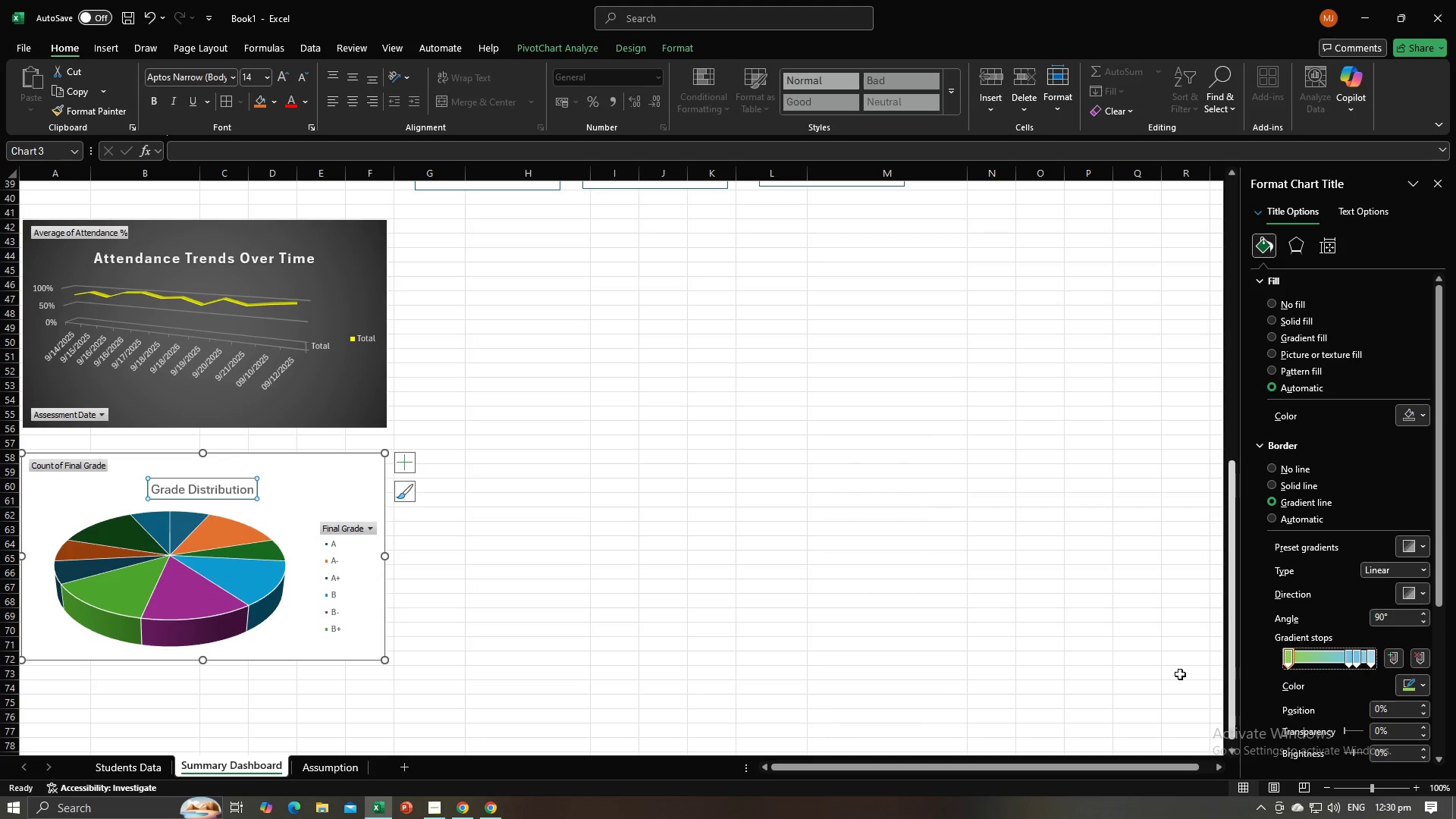 
double_click([1038, 655])
 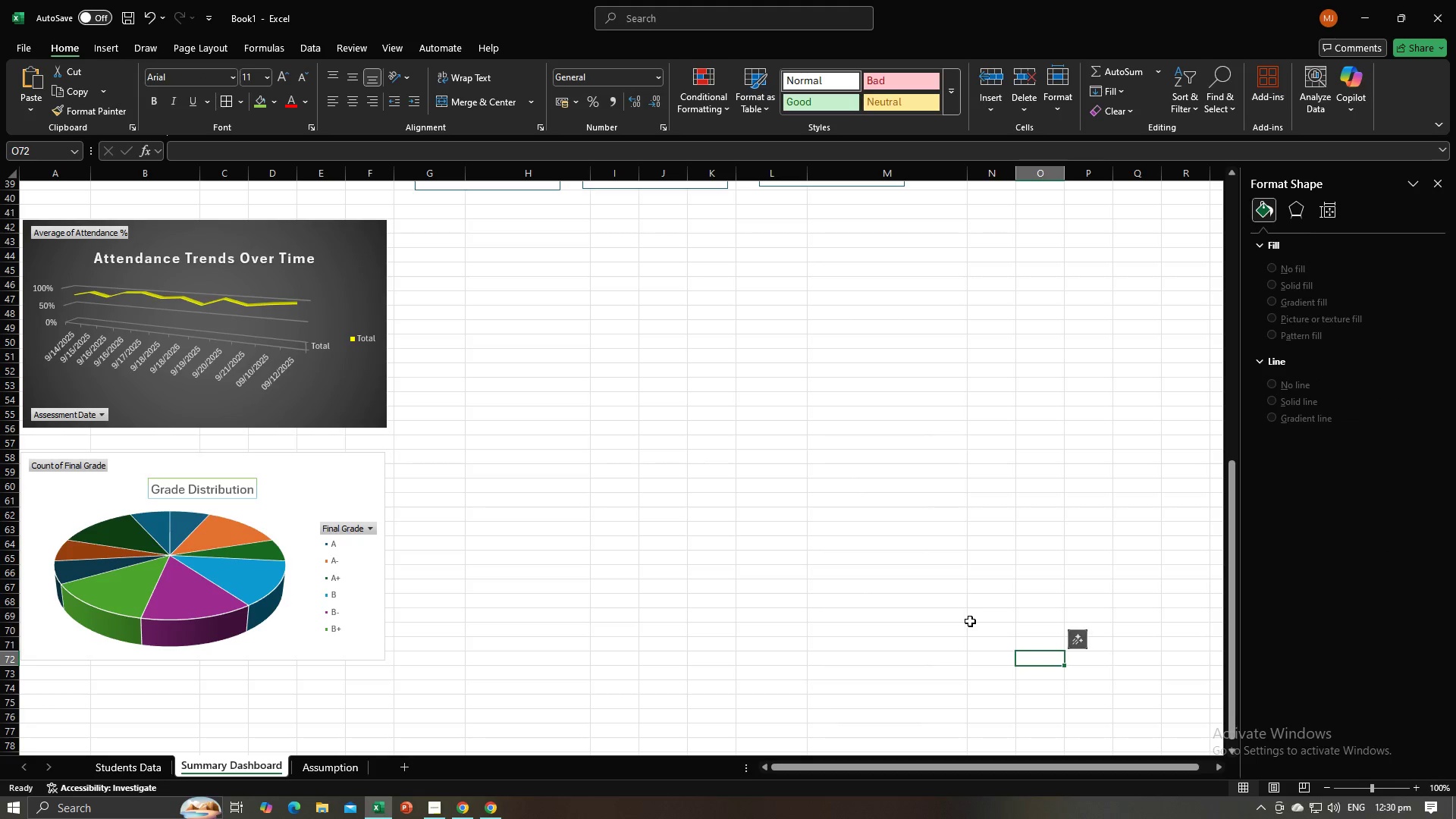 
scroll: coordinate [974, 617], scroll_direction: up, amount: 15.0
 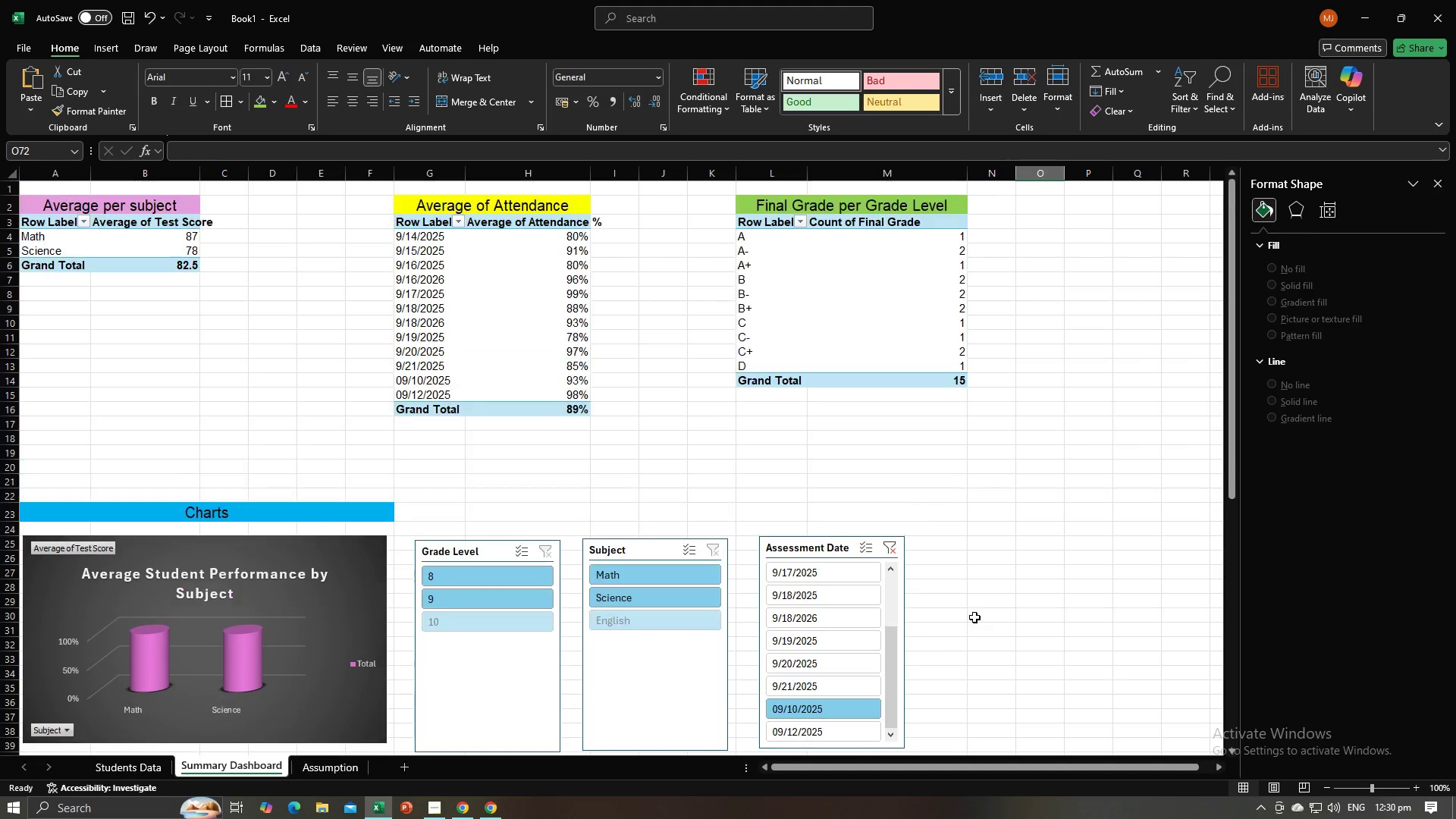 
key(Alt+AltLeft)
 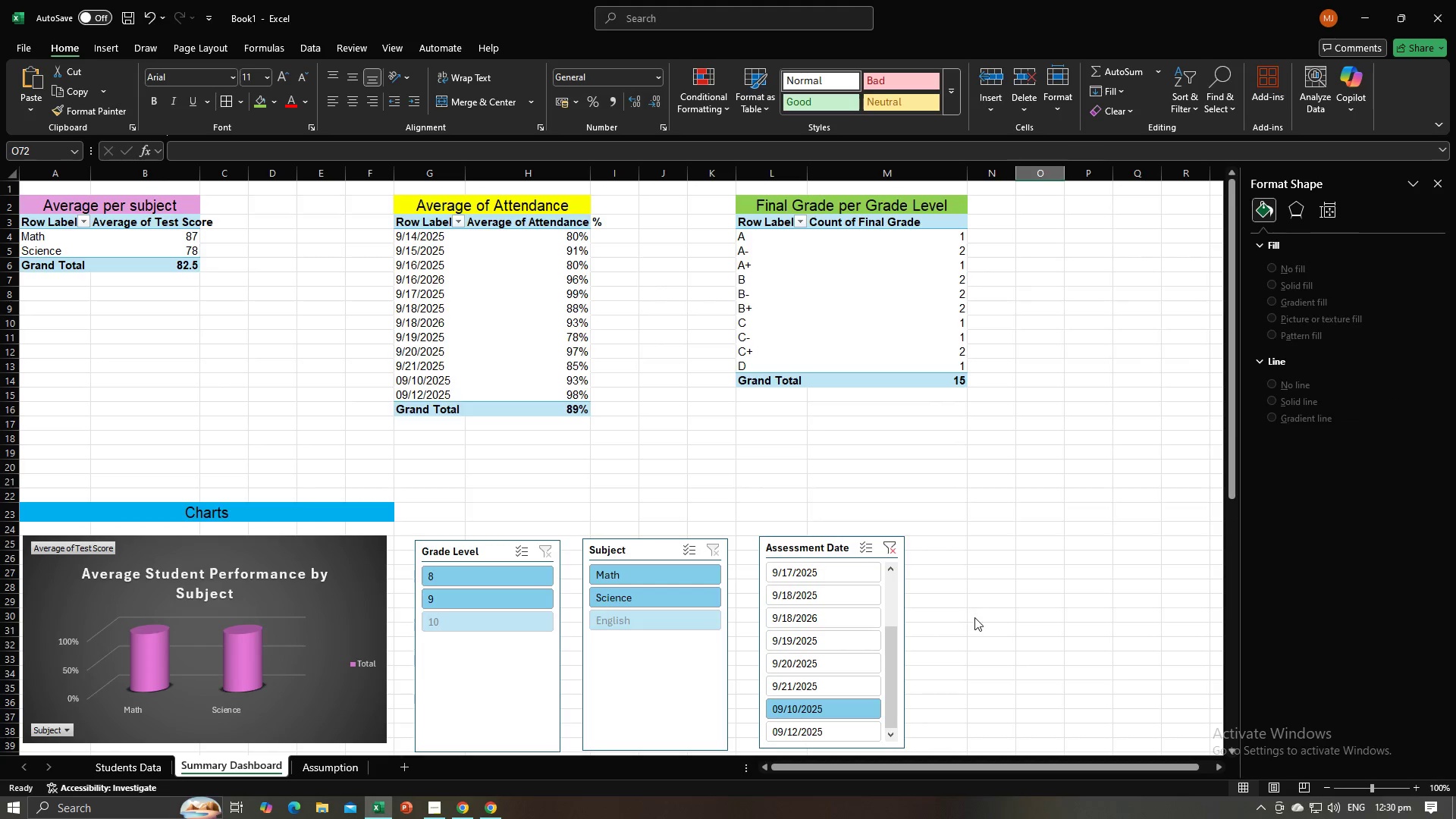 
key(Alt+Tab)